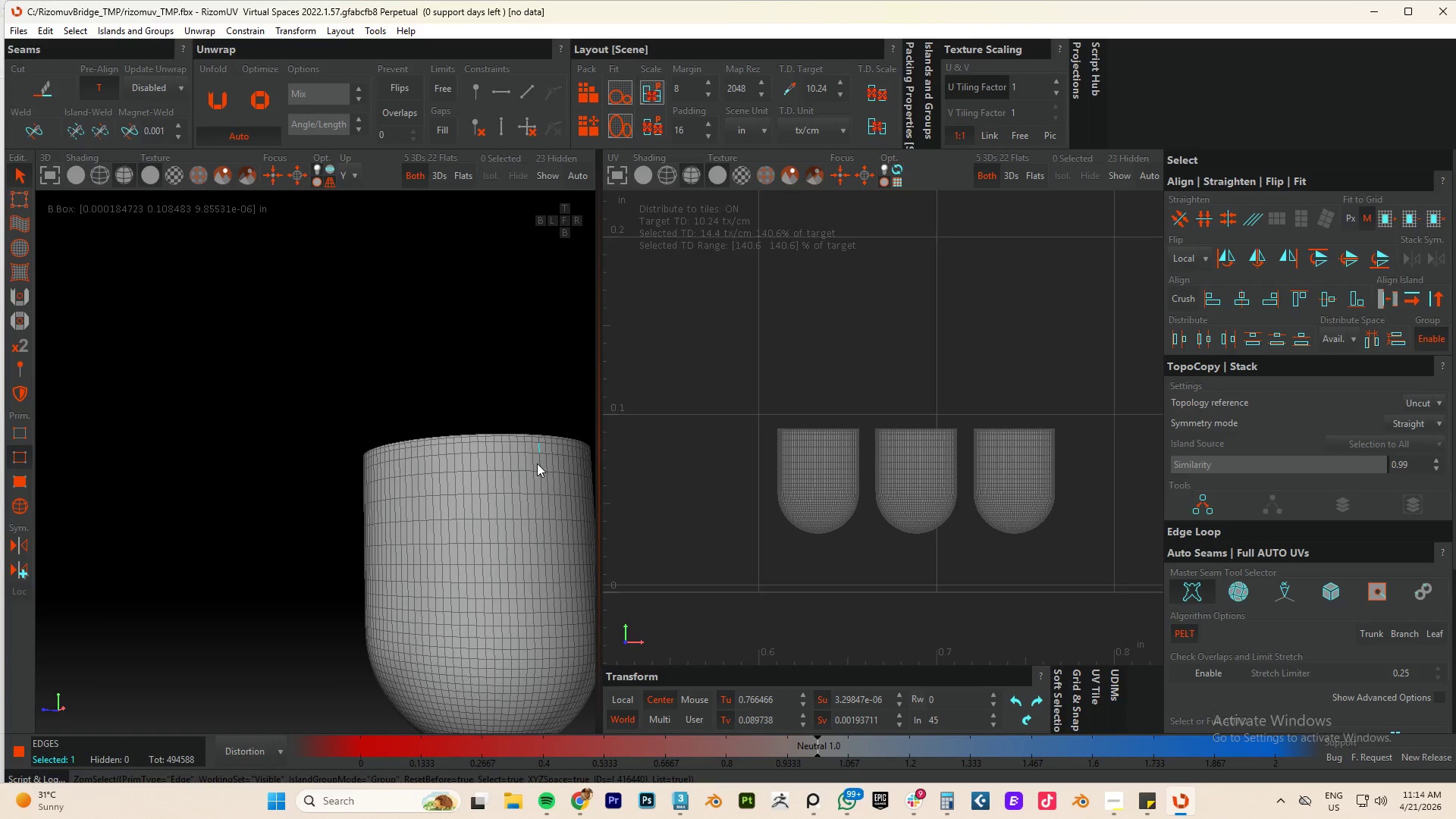 
key(Control+Z)
 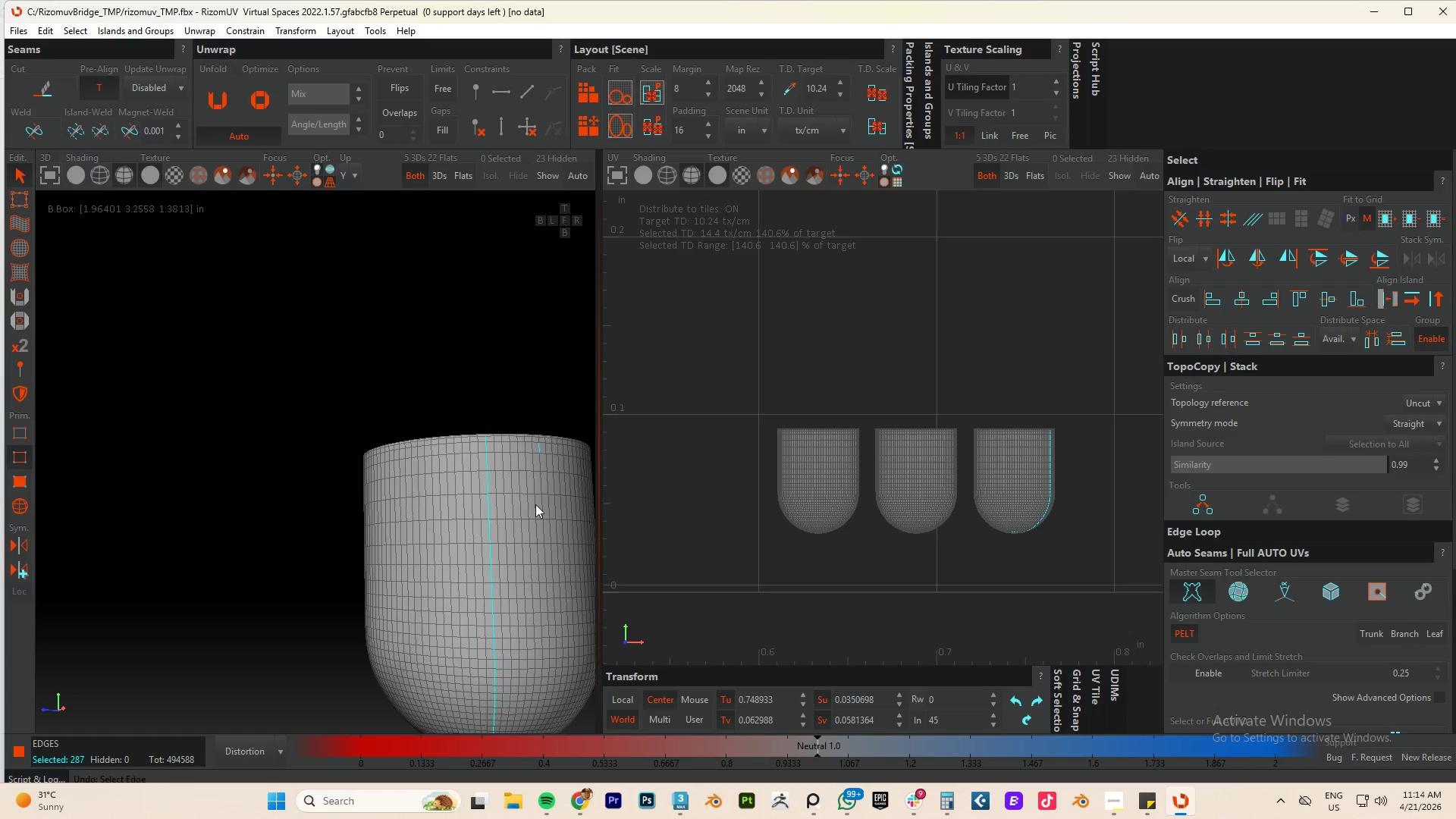 
hold_key(key=AltLeft, duration=0.47)
 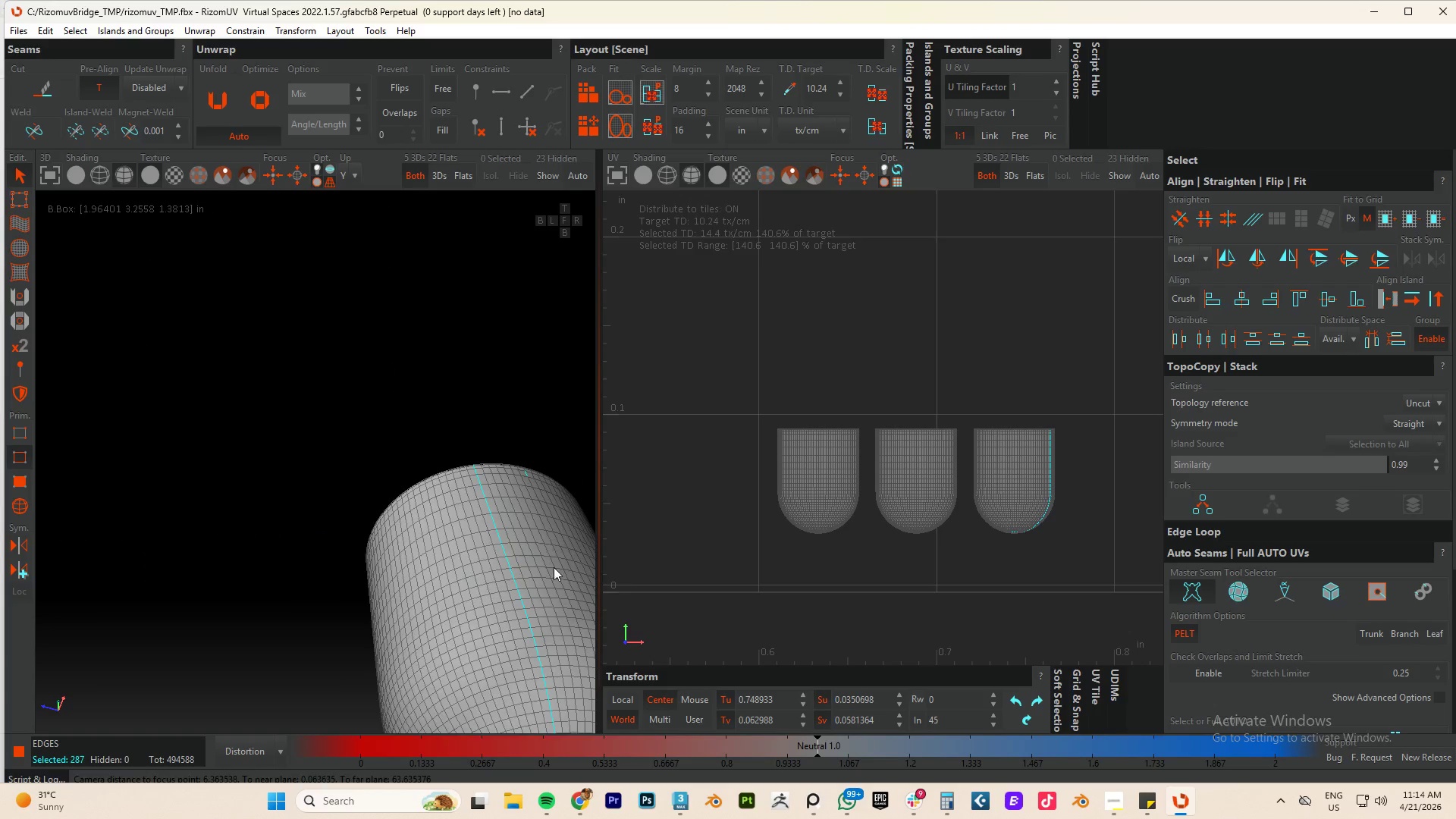 
scroll: coordinate [551, 573], scroll_direction: down, amount: 3.0
 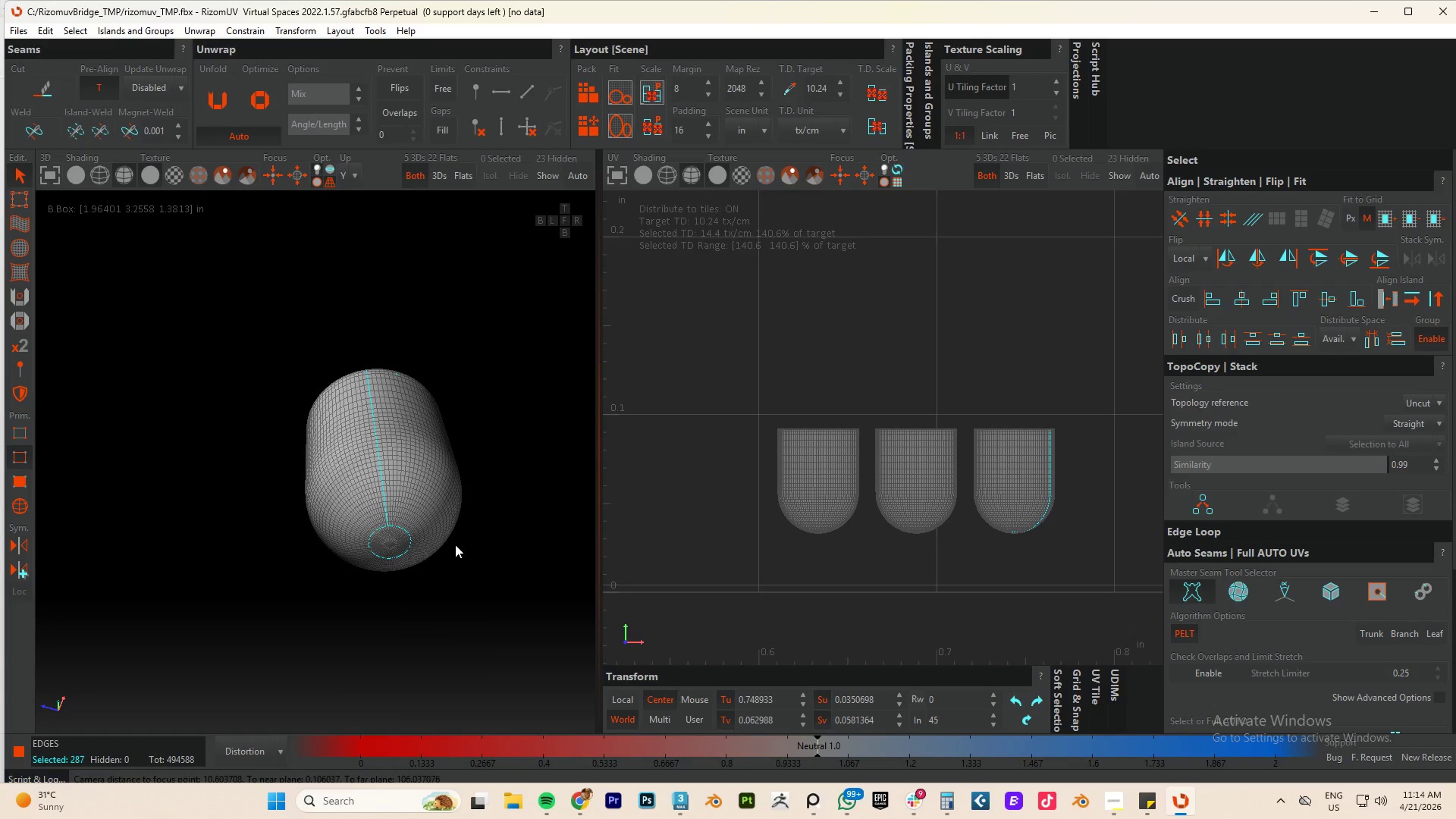 
scroll: coordinate [406, 530], scroll_direction: up, amount: 3.0
 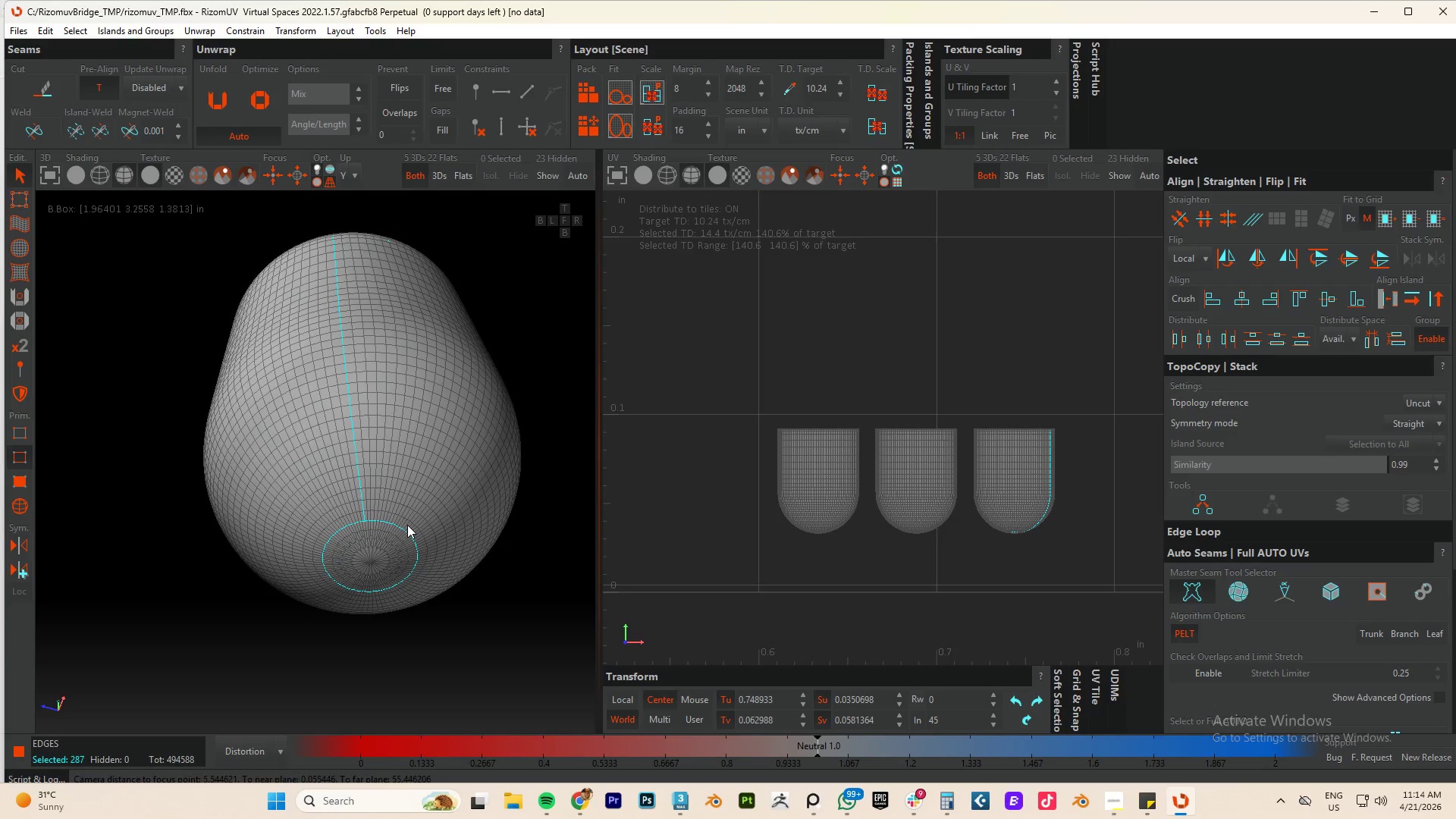 
key(Alt+AltLeft)
 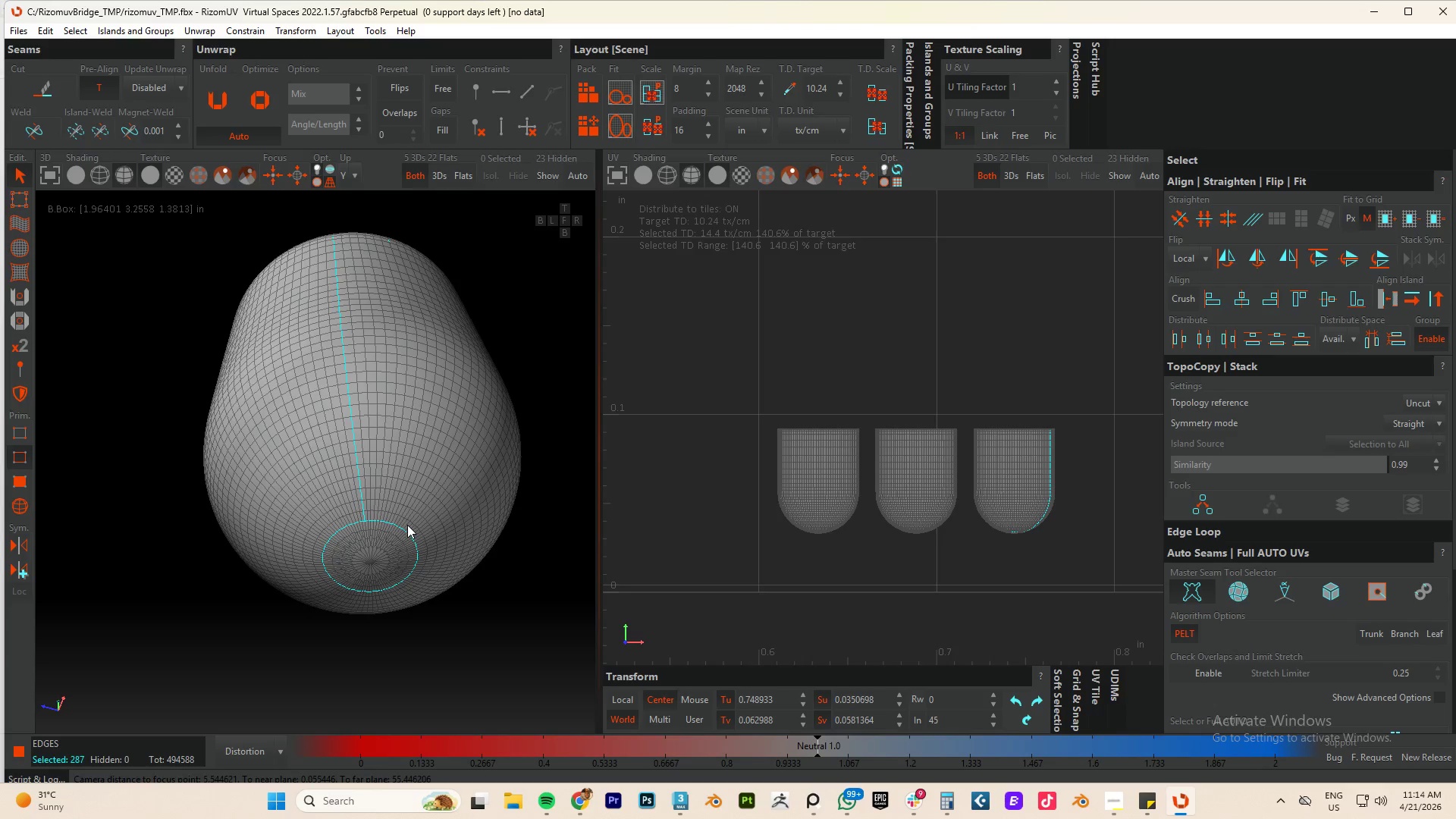 
key(Control+Y)
 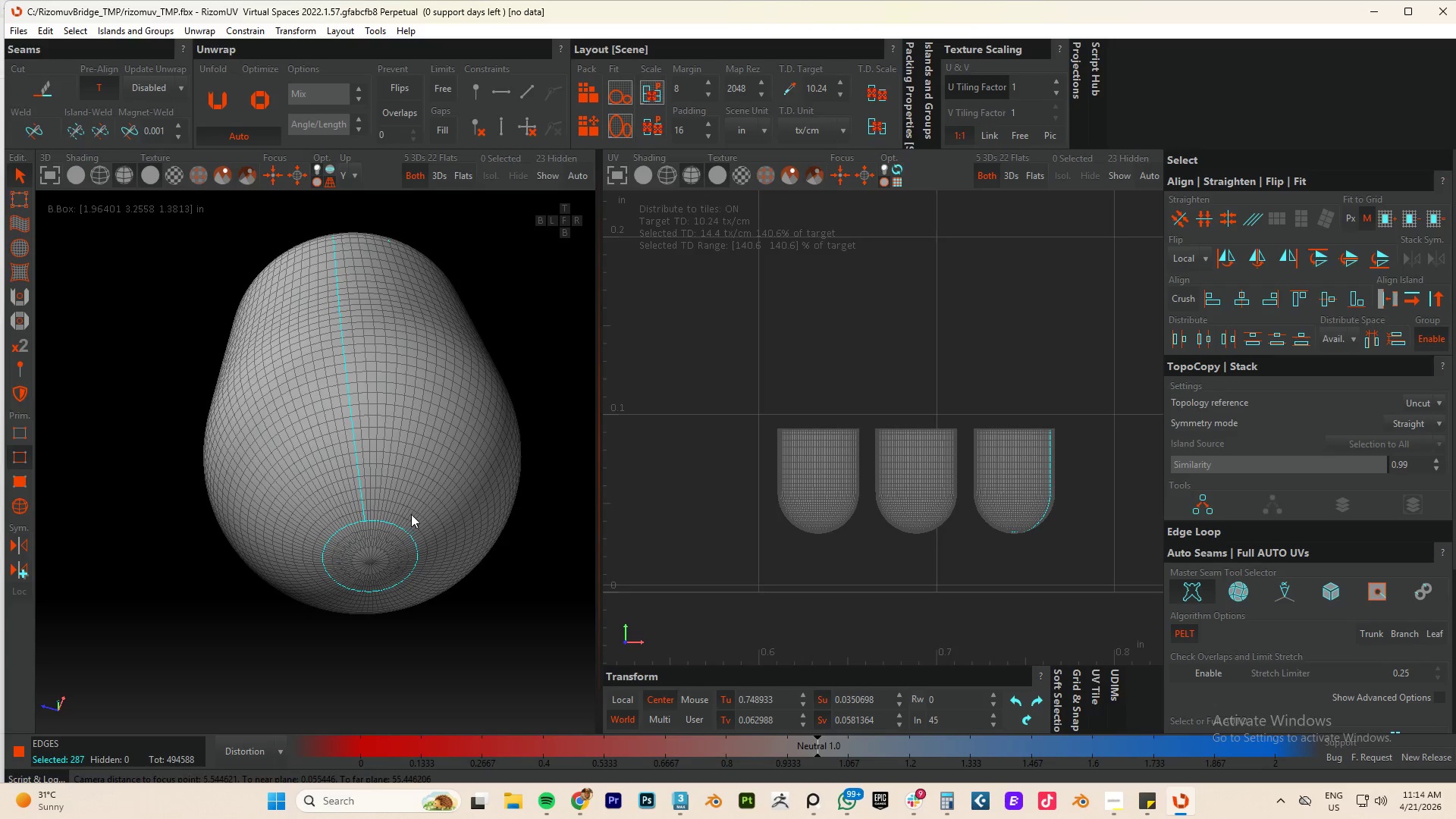 
hold_key(key=AltLeft, duration=0.67)
 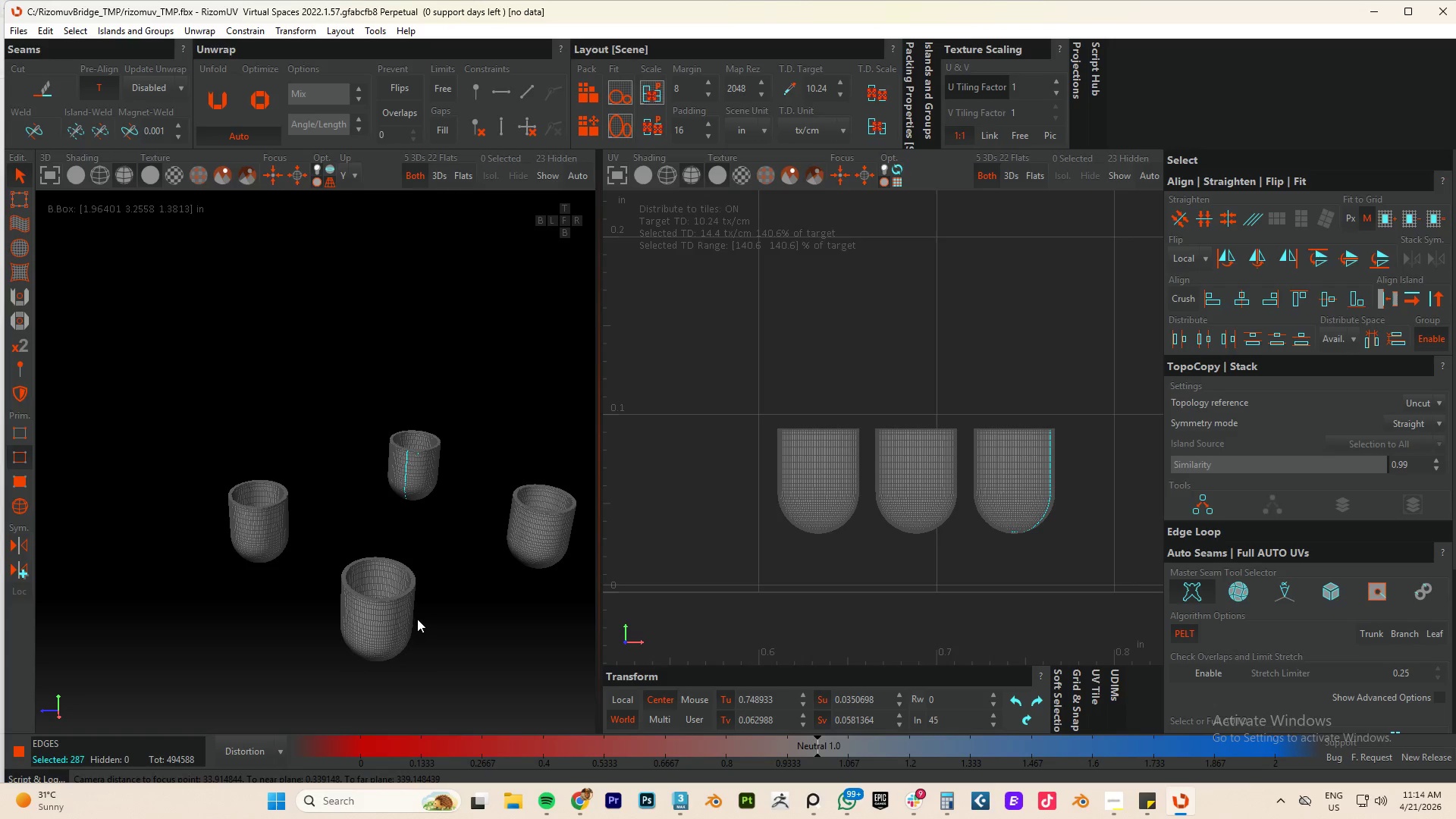 
scroll: coordinate [416, 506], scroll_direction: down, amount: 10.0
 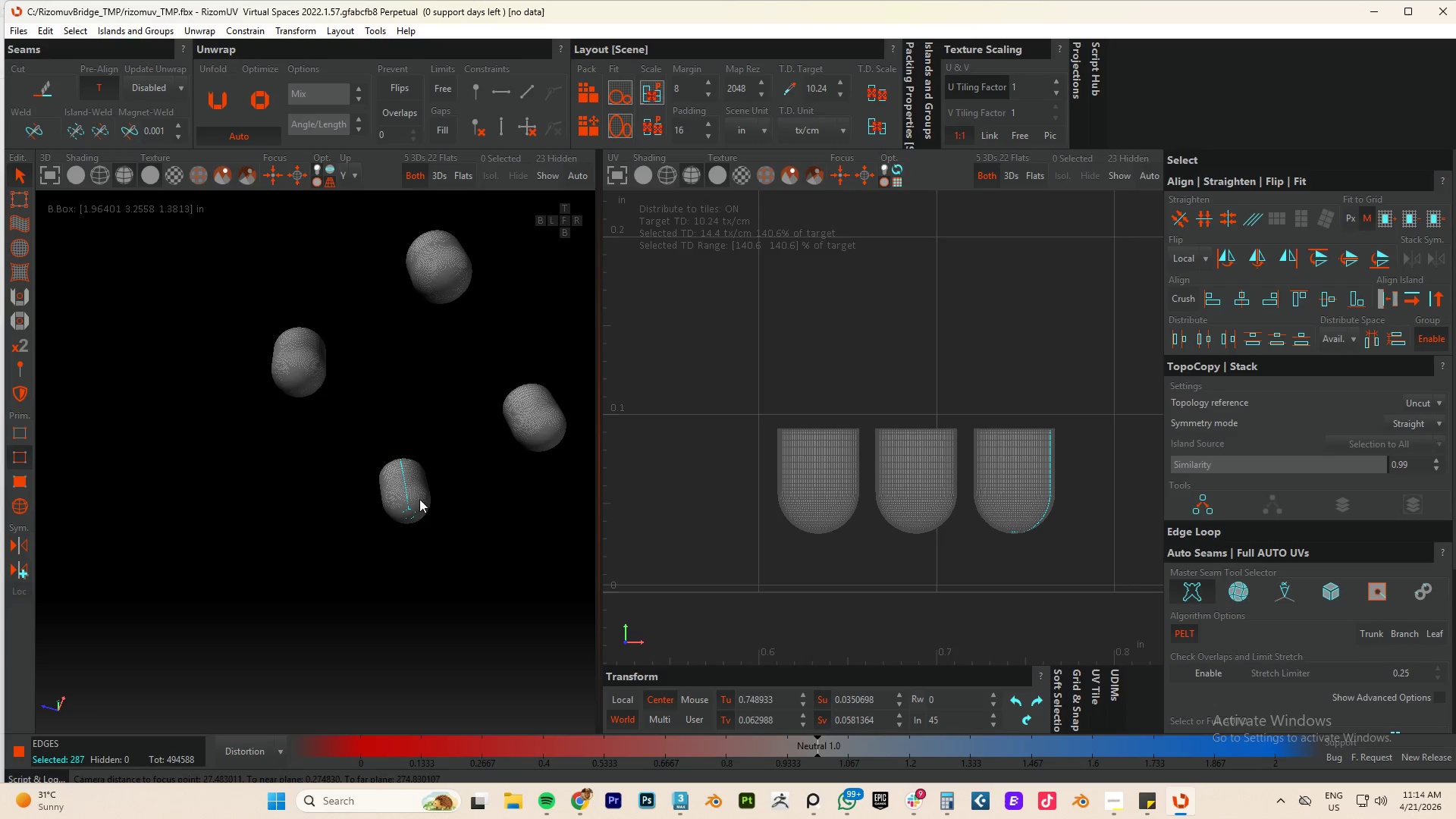 
key(Control+Y)
 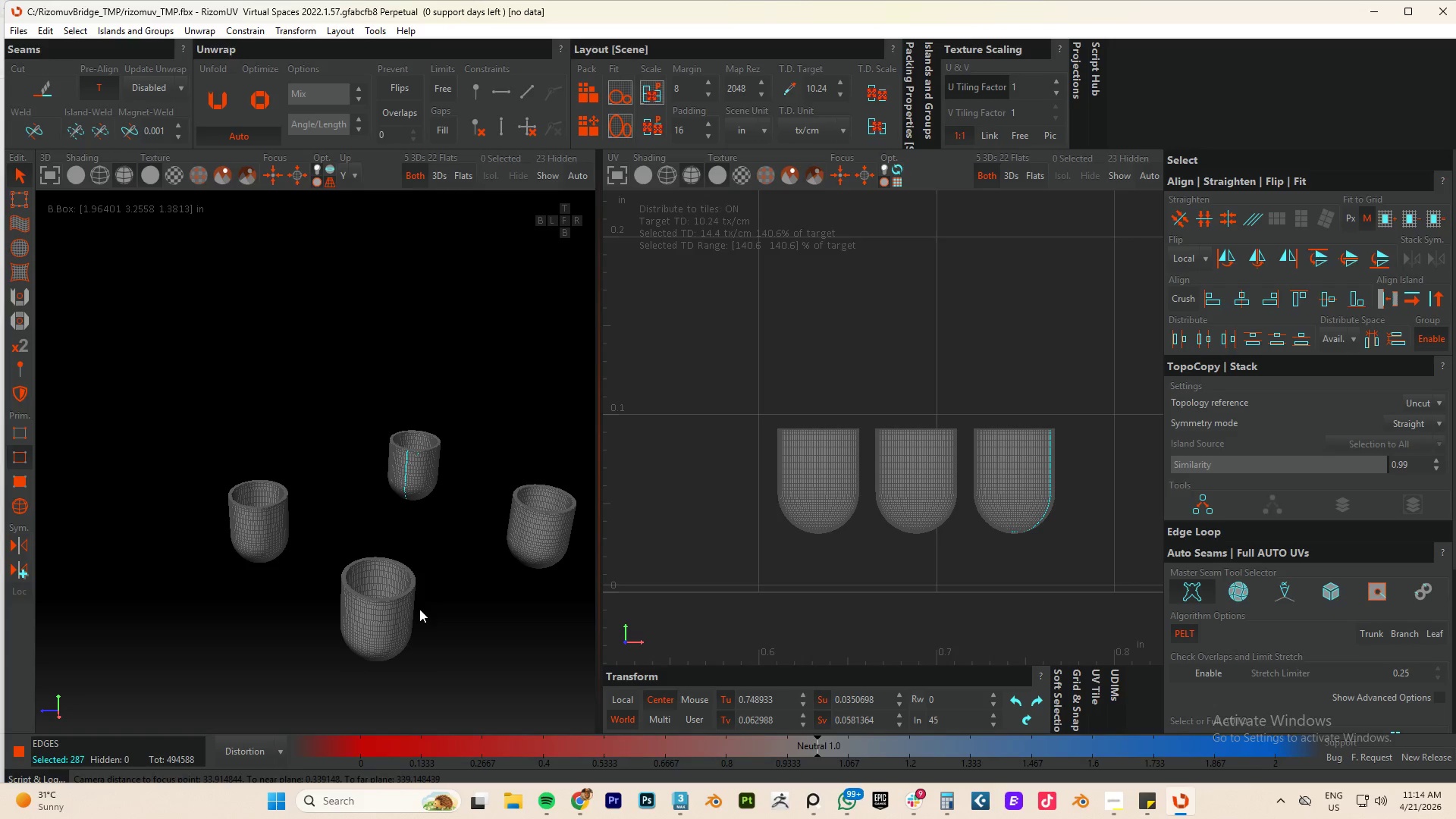 
key(Control+Y)
 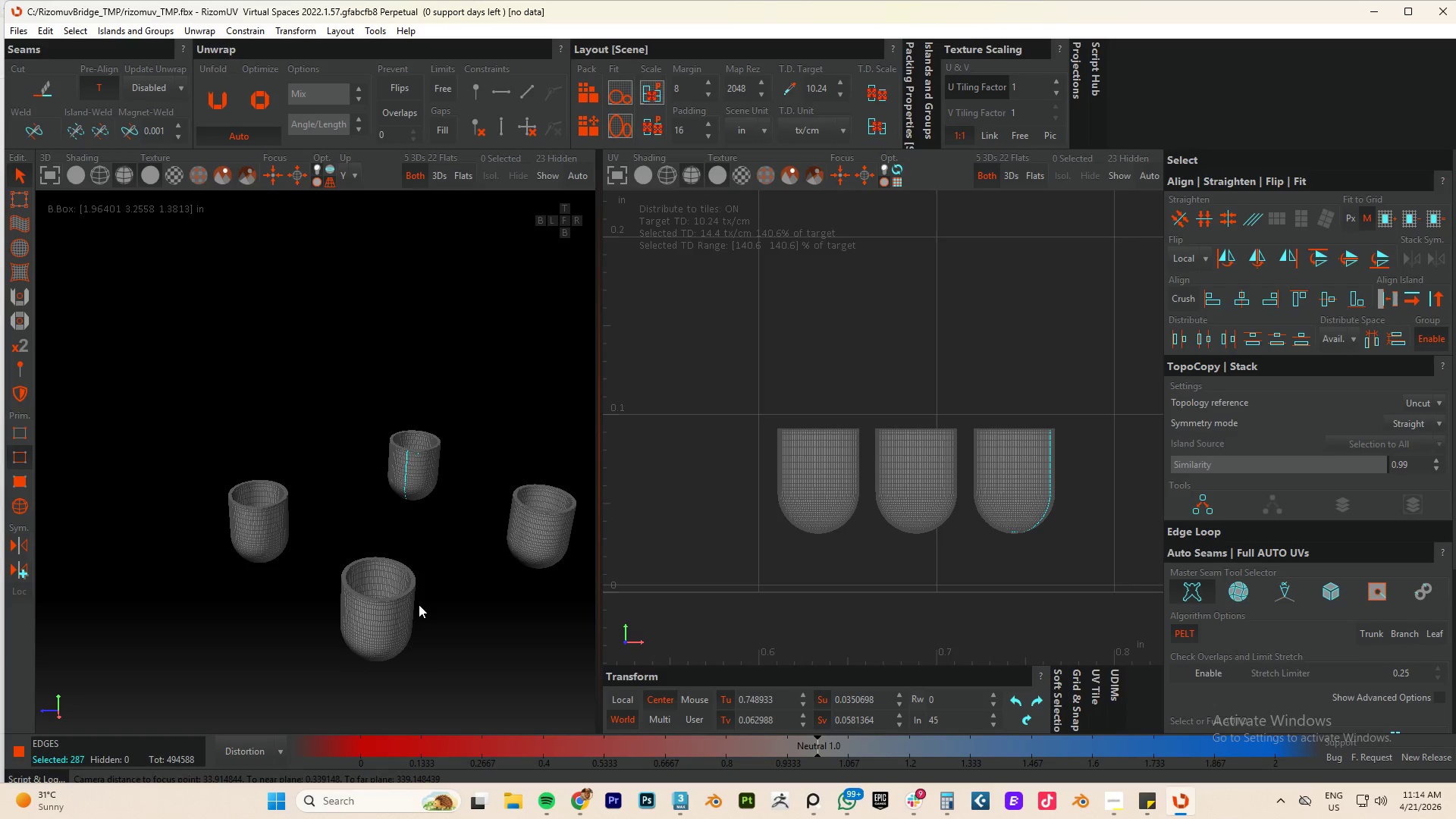 
key(Alt+AltLeft)
 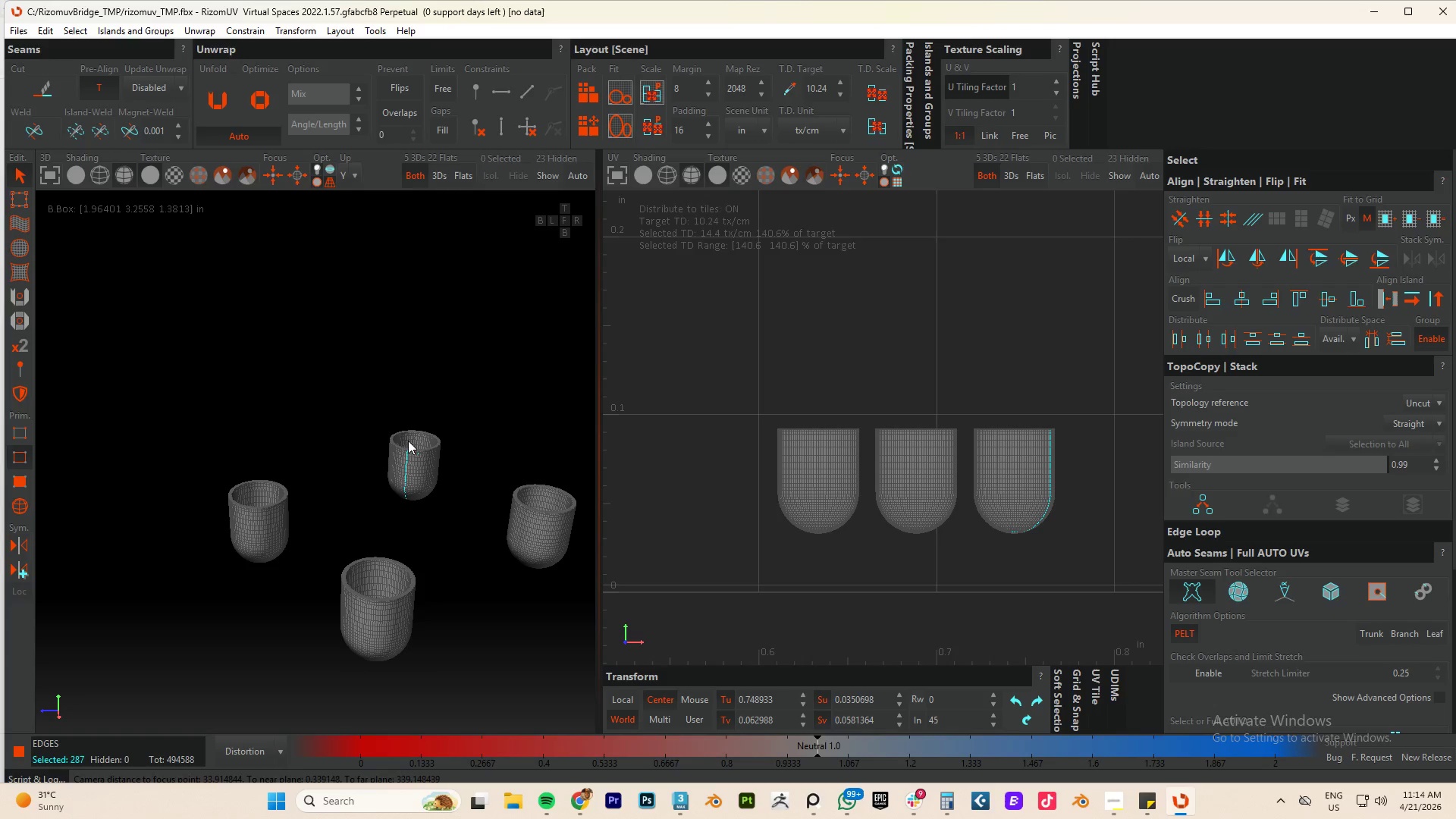 
hold_key(key=AltLeft, duration=0.97)
 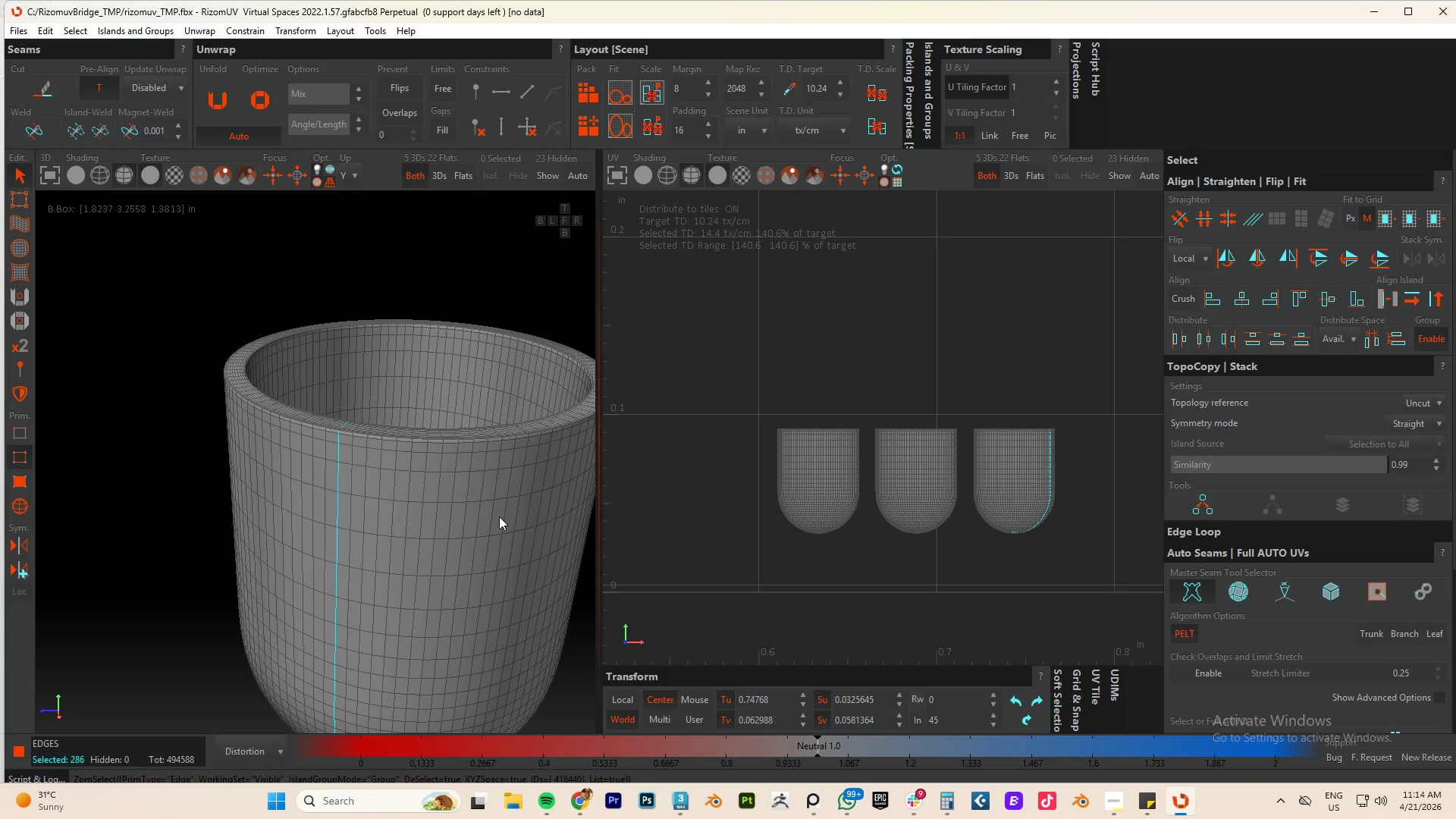 
scroll: coordinate [423, 463], scroll_direction: up, amount: 8.0
 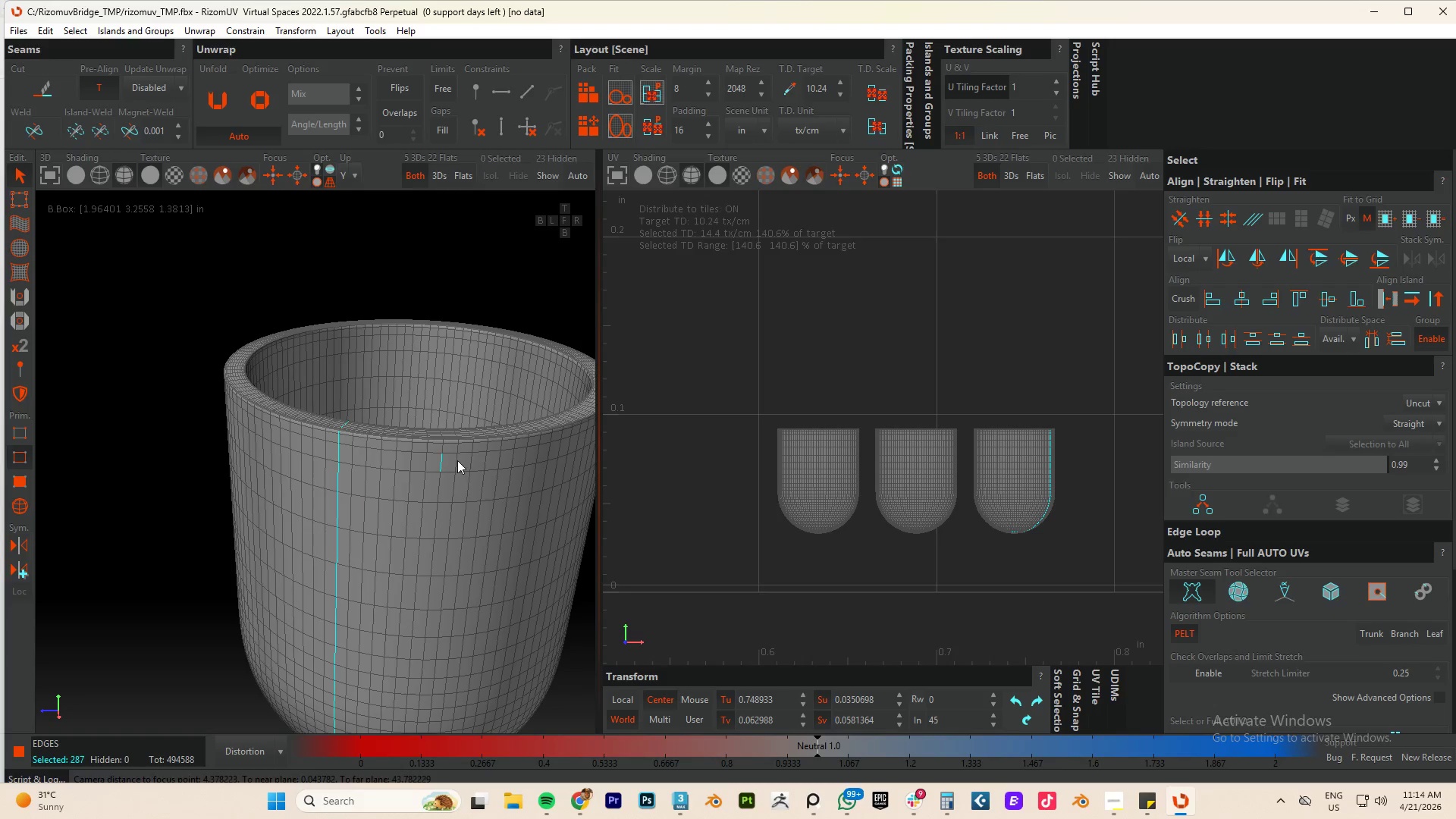 
left_click([441, 465])
 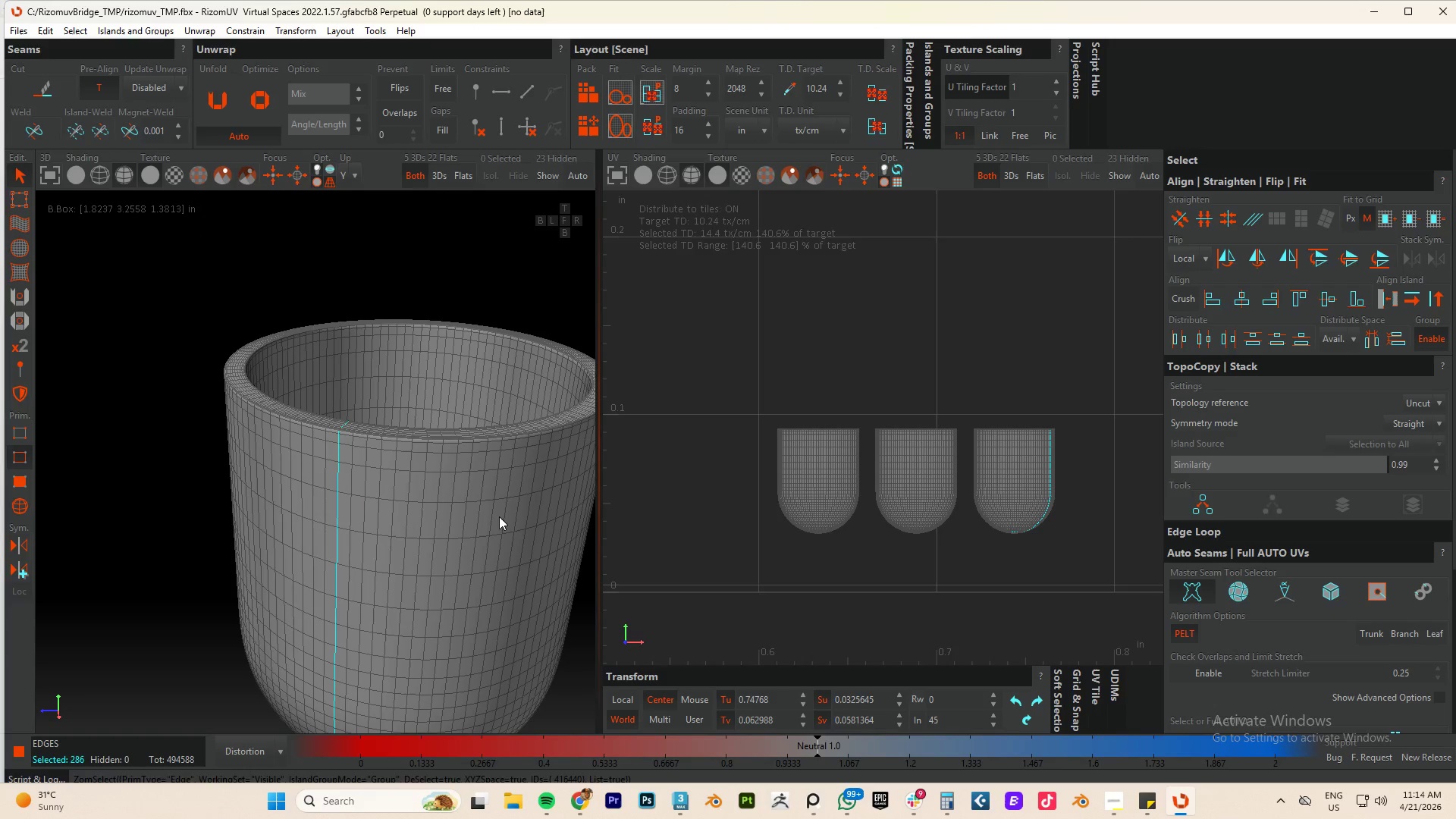 
key(Alt+AltLeft)
 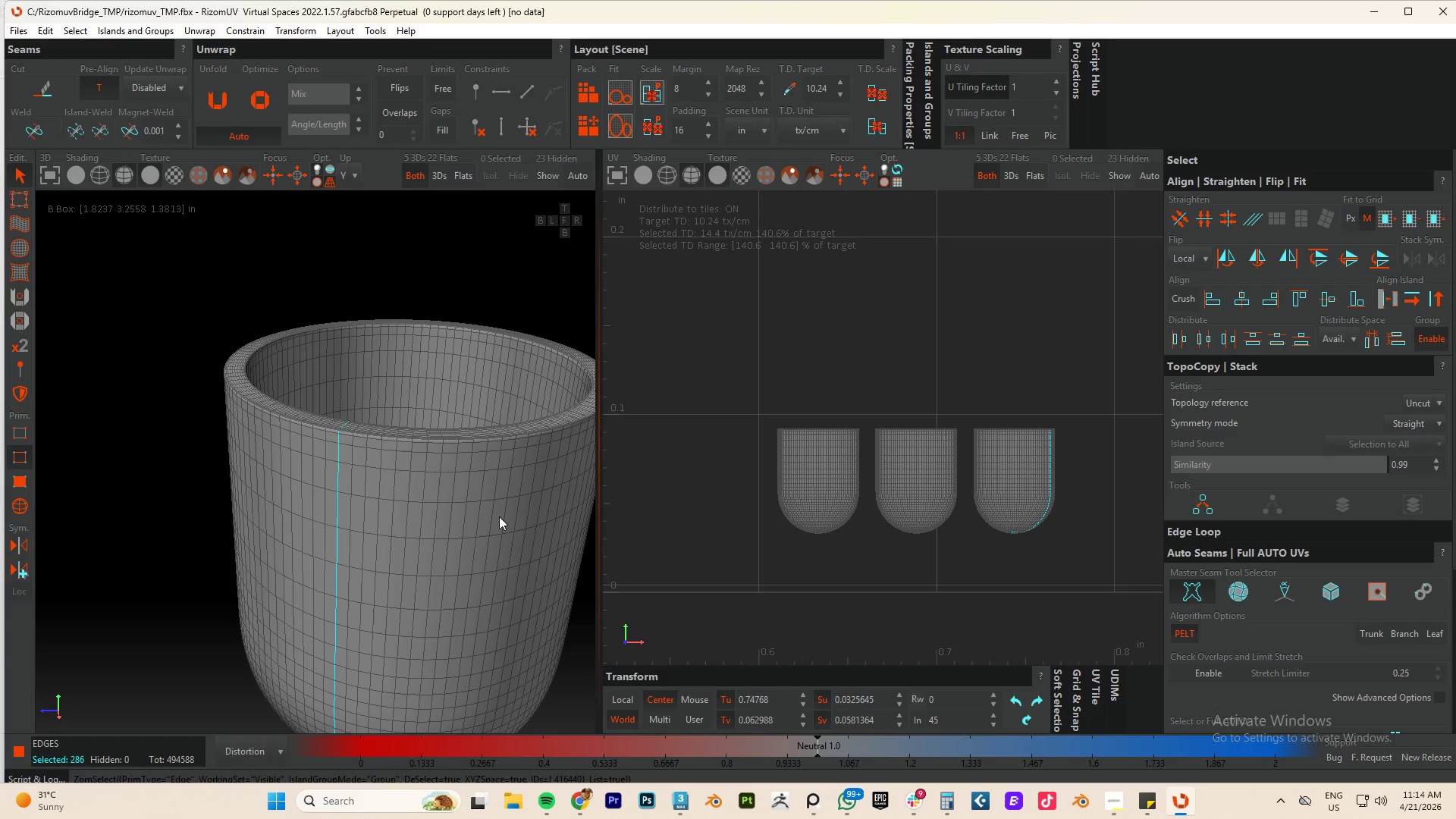 
key(Alt+C)
 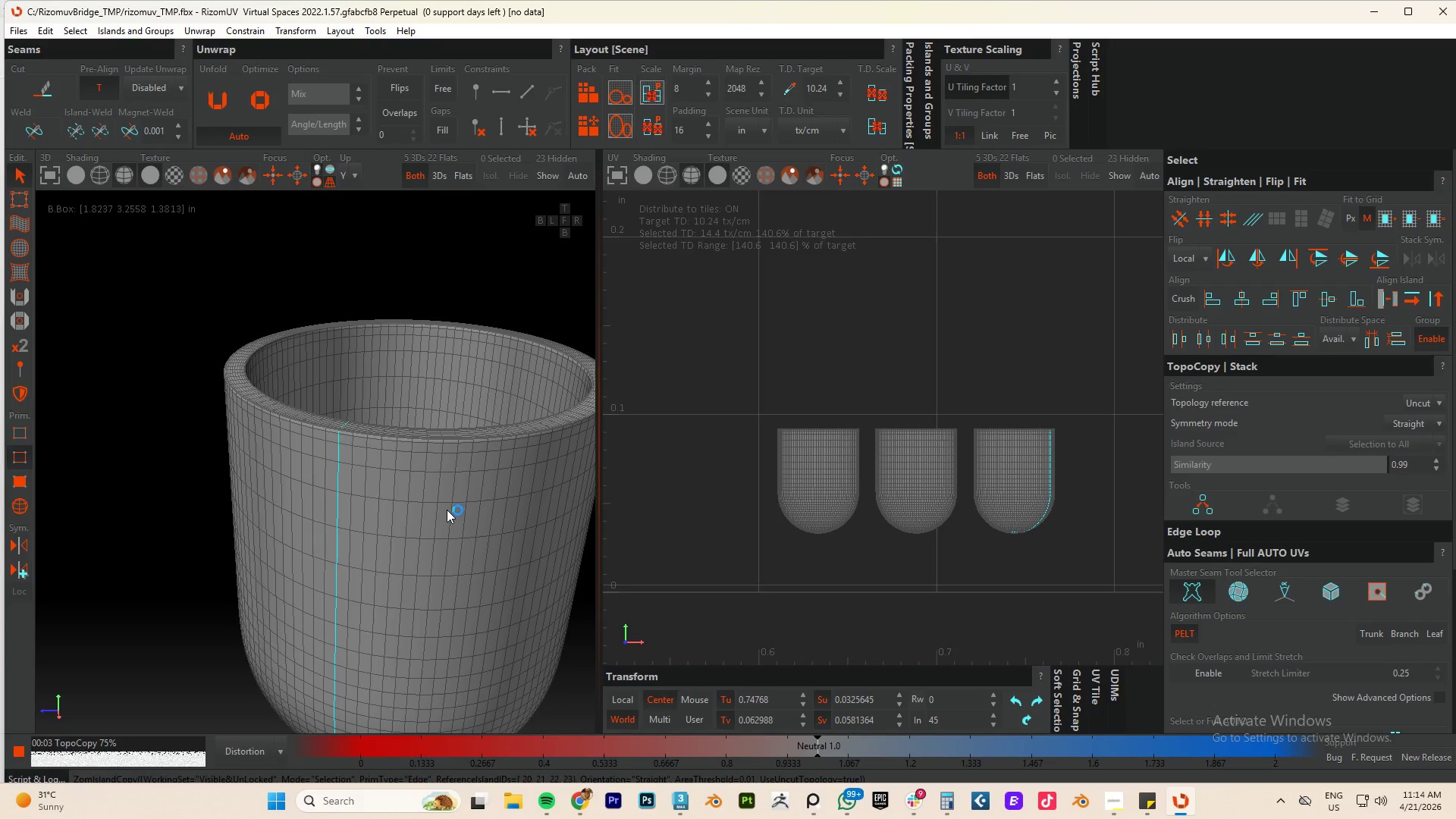 
wait(8.34)
 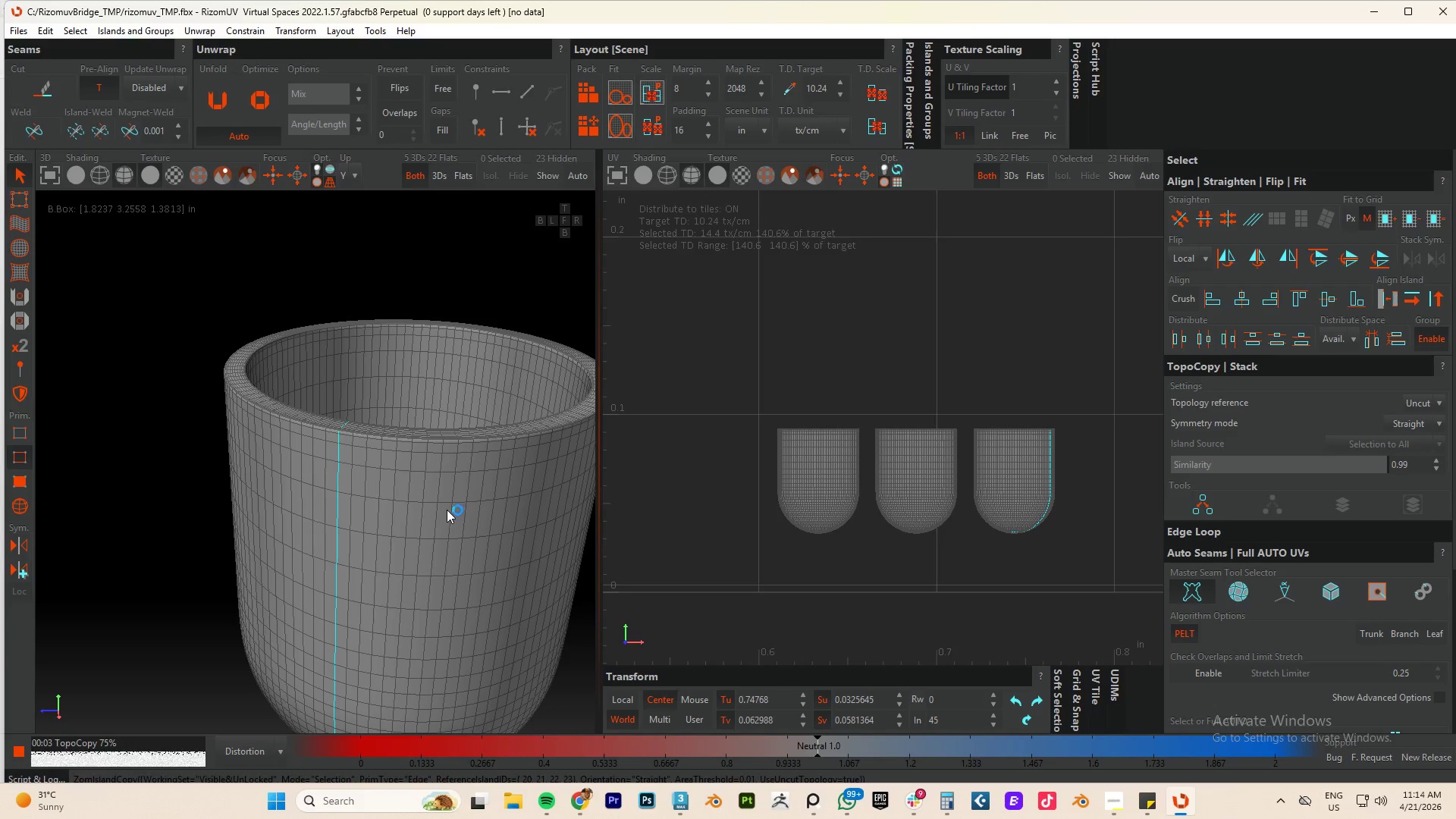 
scroll: coordinate [373, 526], scroll_direction: down, amount: 8.0
 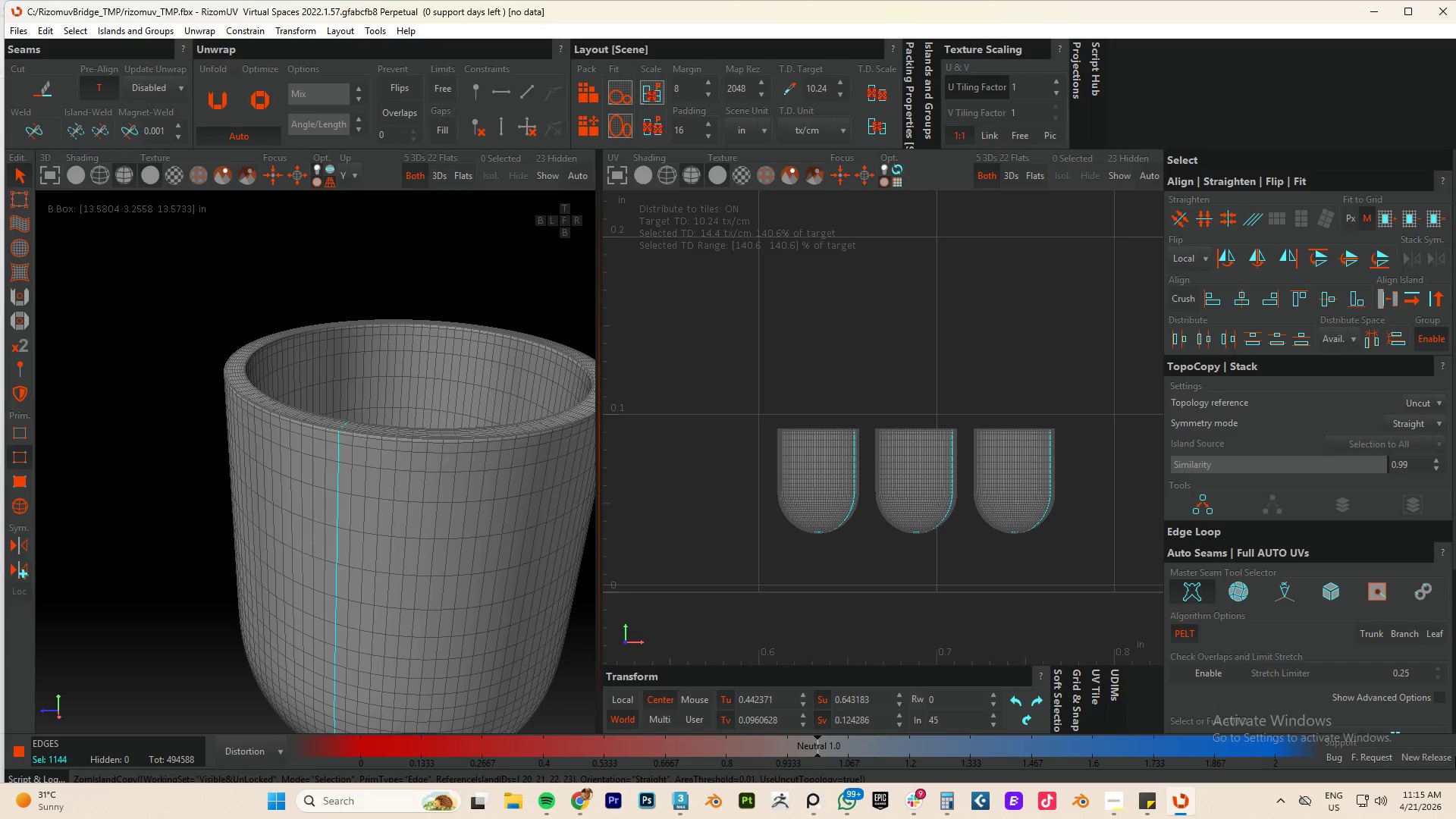 
wait(73.54)
 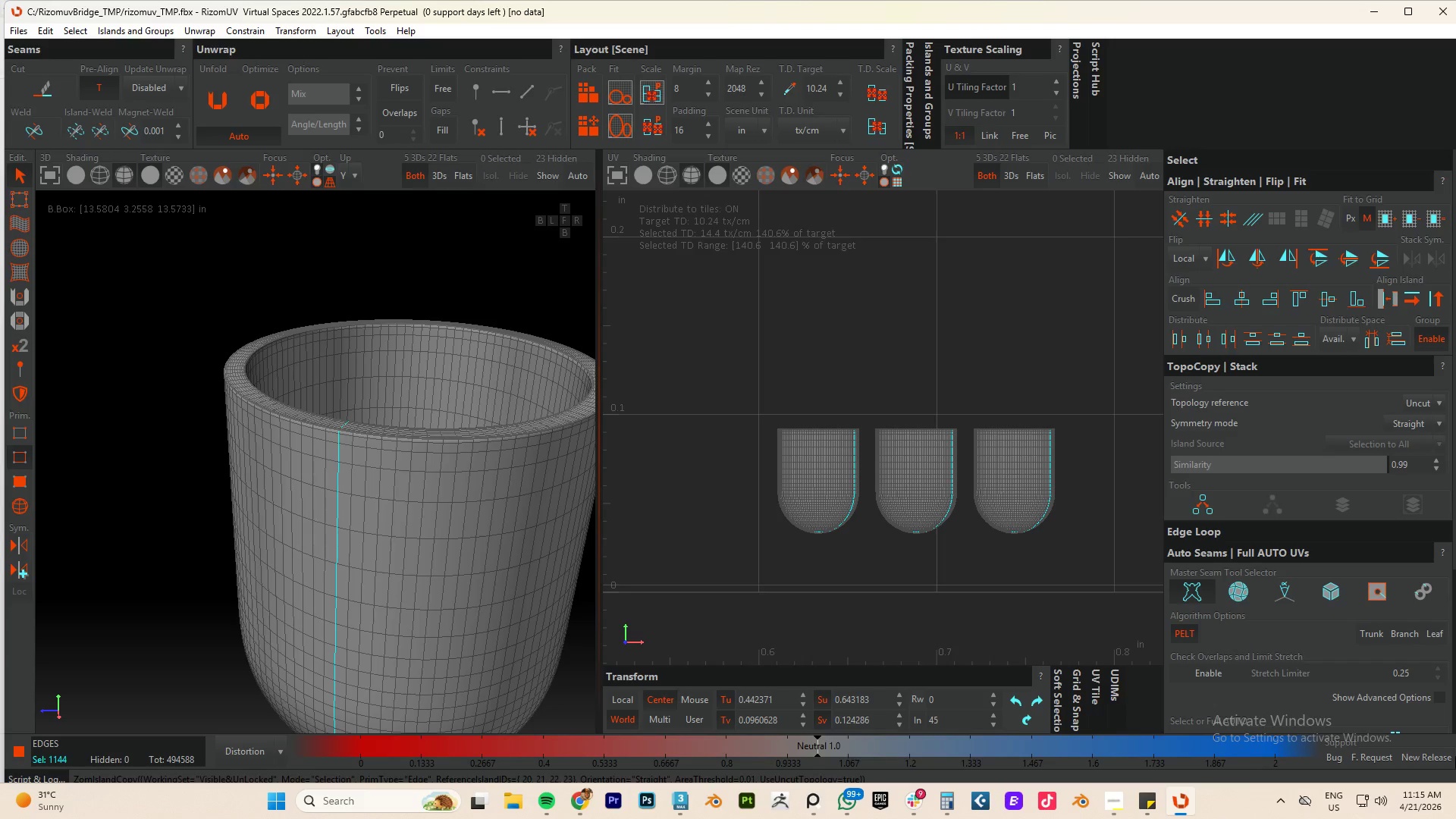 
type(cu)
 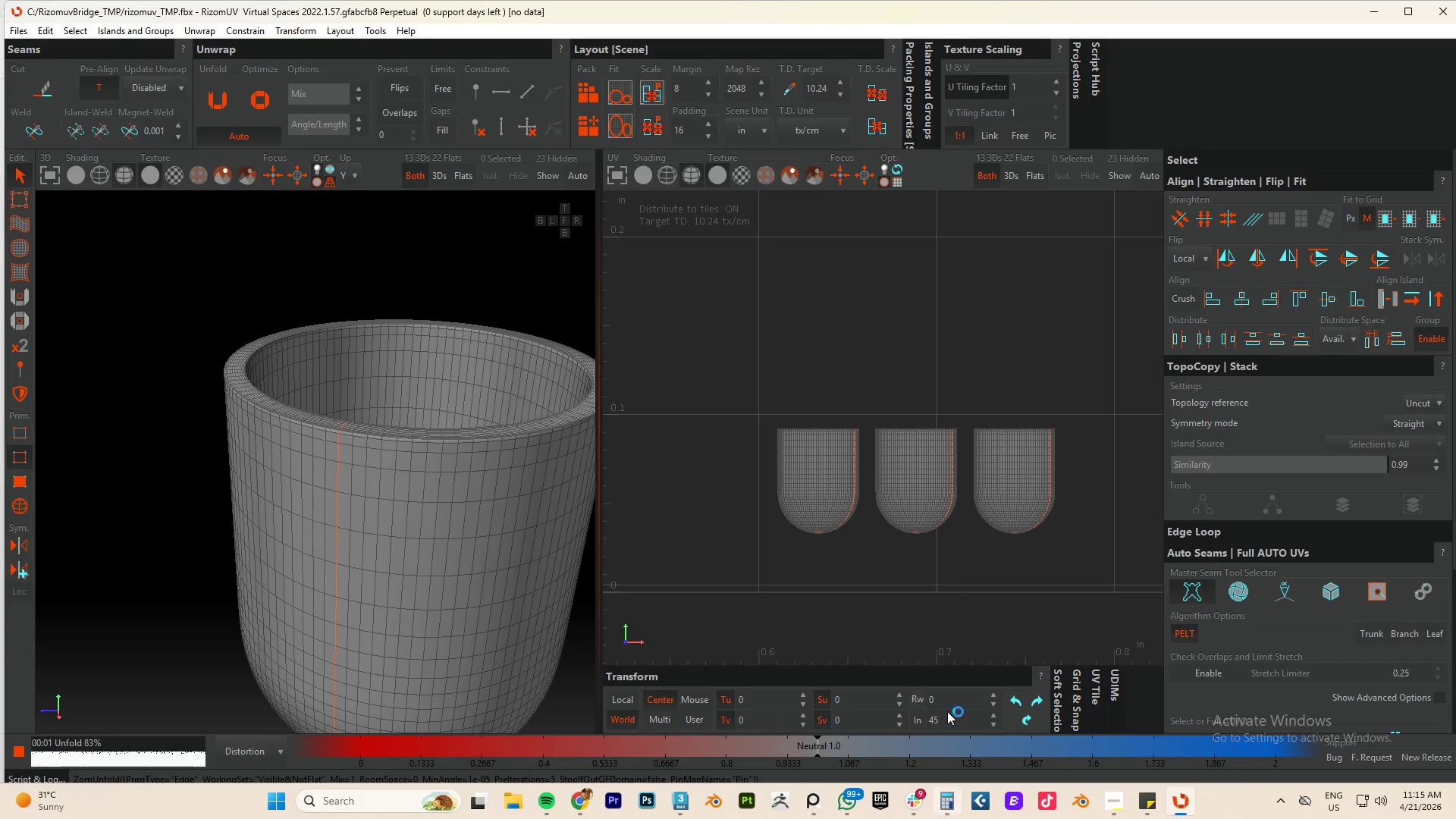 
key(P)
 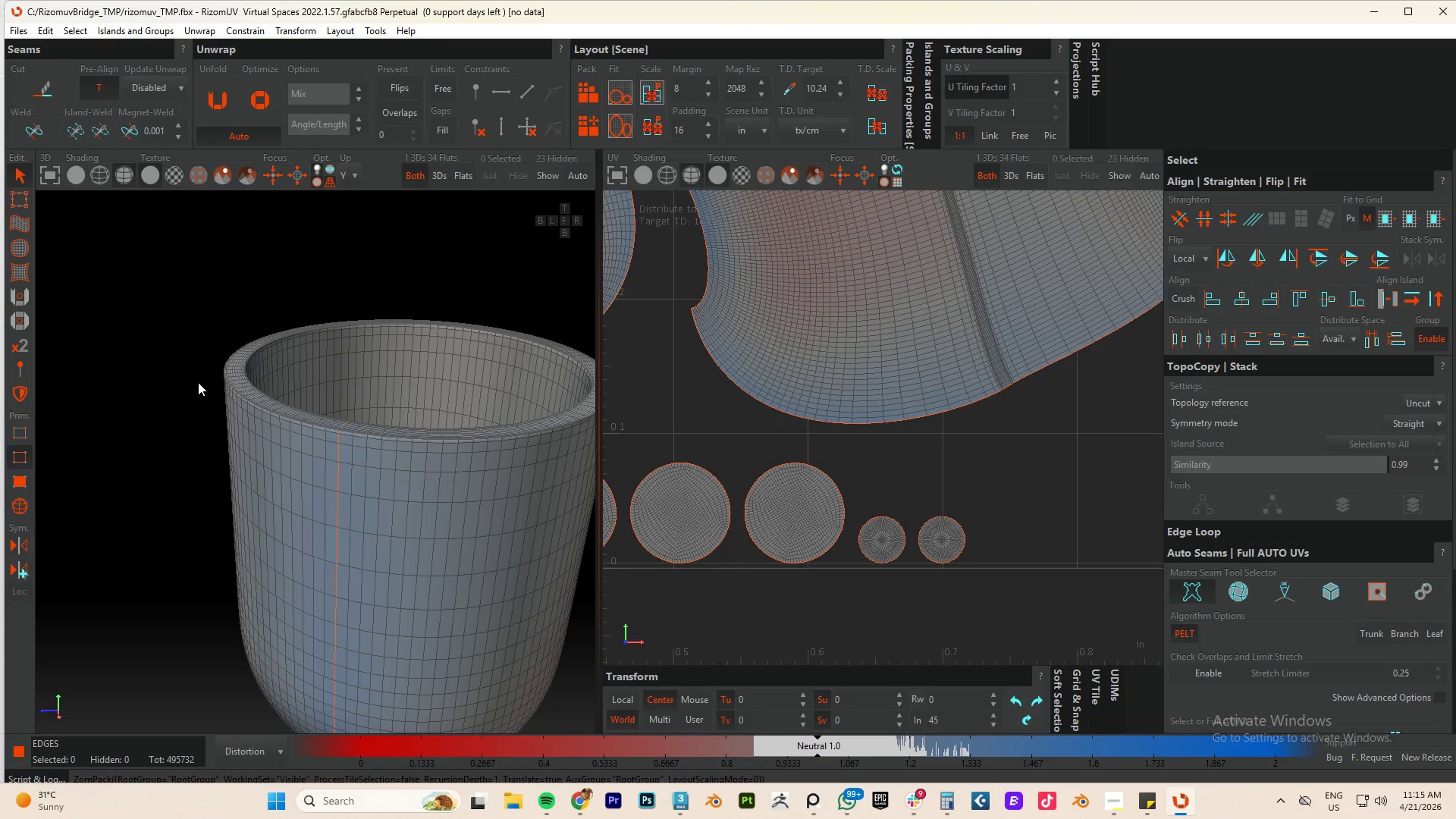 
scroll: coordinate [898, 344], scroll_direction: down, amount: 9.0
 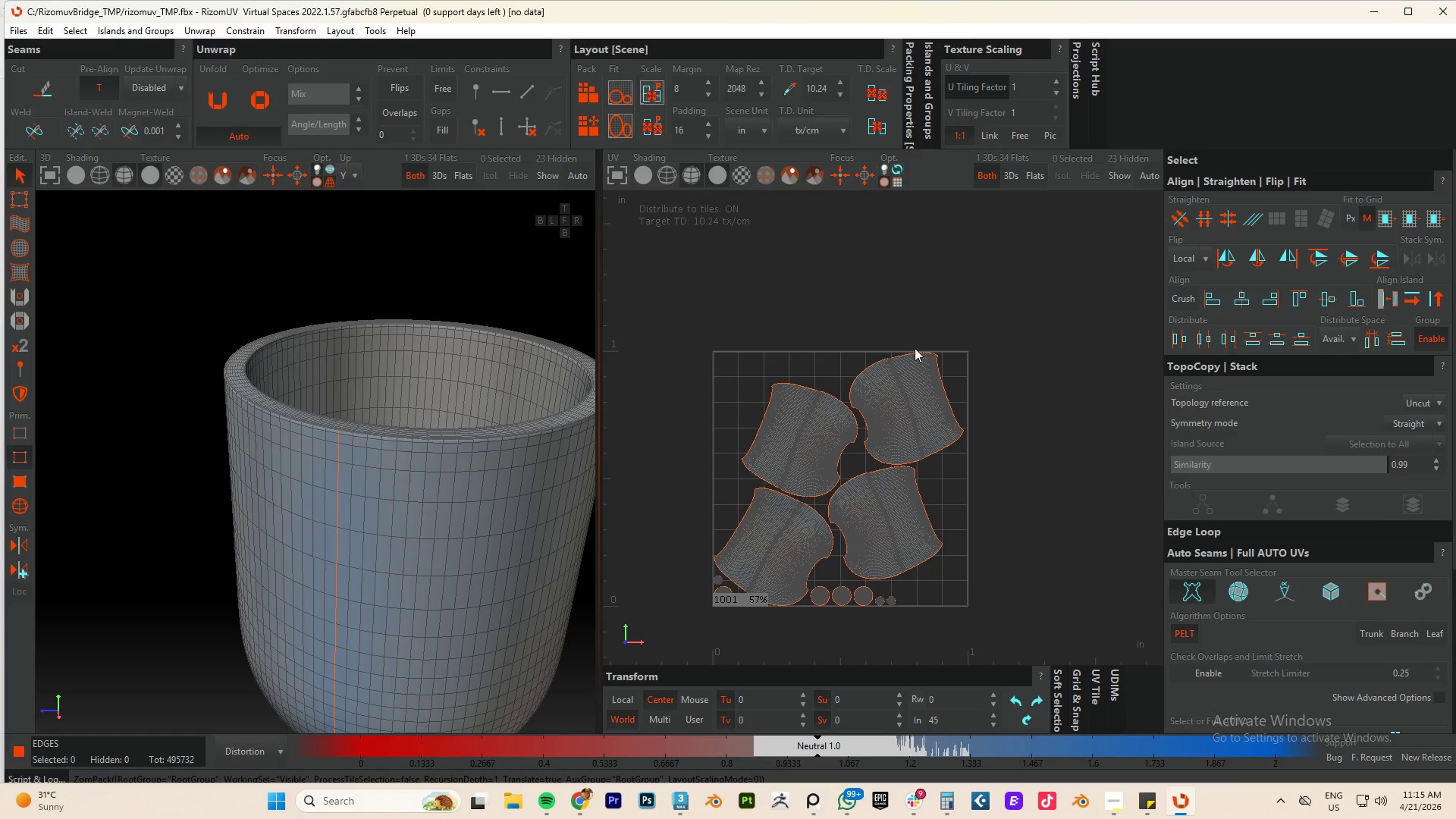 
left_click_drag(start_coordinate=[1018, 285], to_coordinate=[783, 558])
 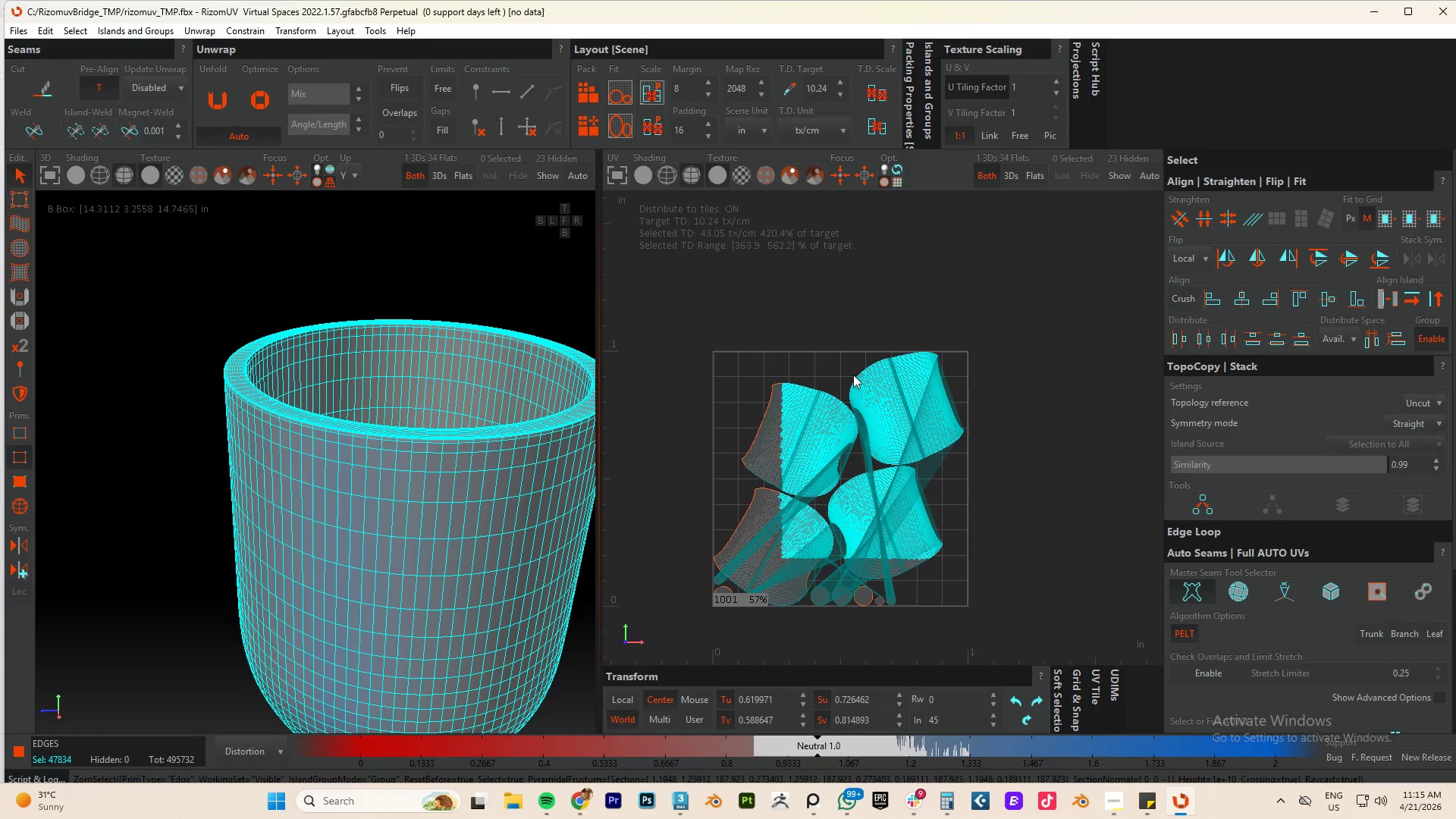 
key(F4)
 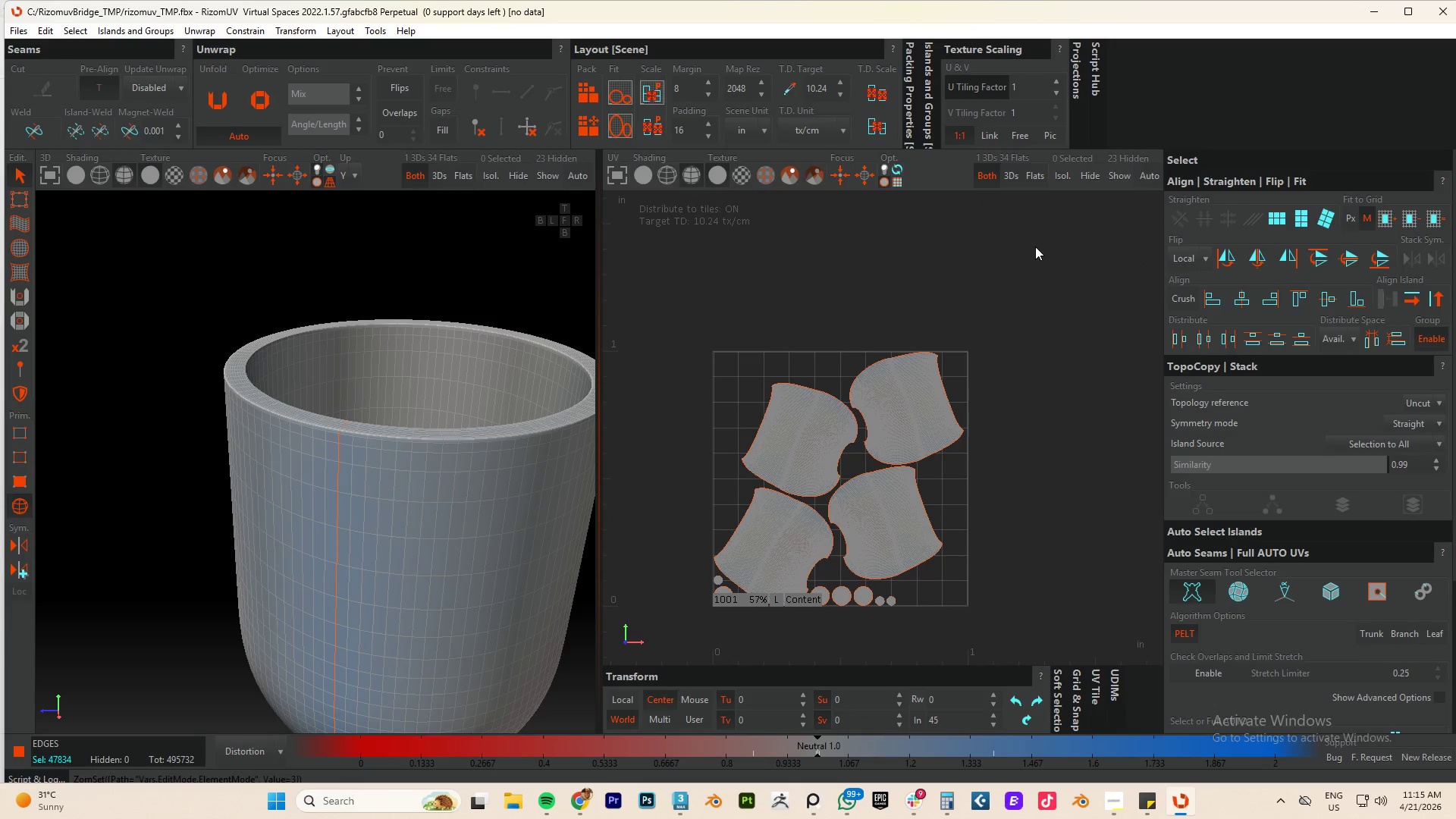 
left_click_drag(start_coordinate=[1043, 242], to_coordinate=[770, 566])
 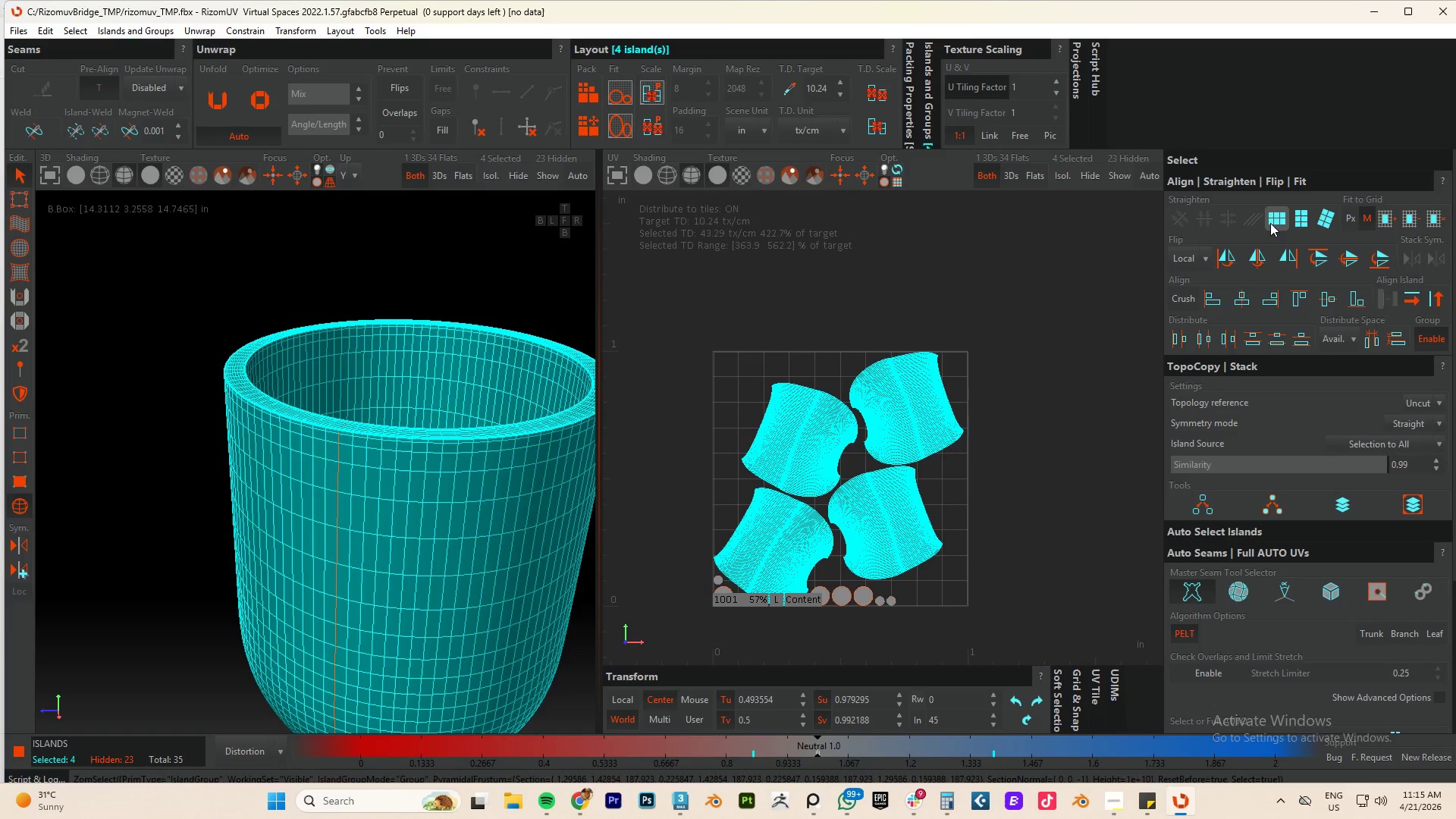 
left_click([1276, 221])
 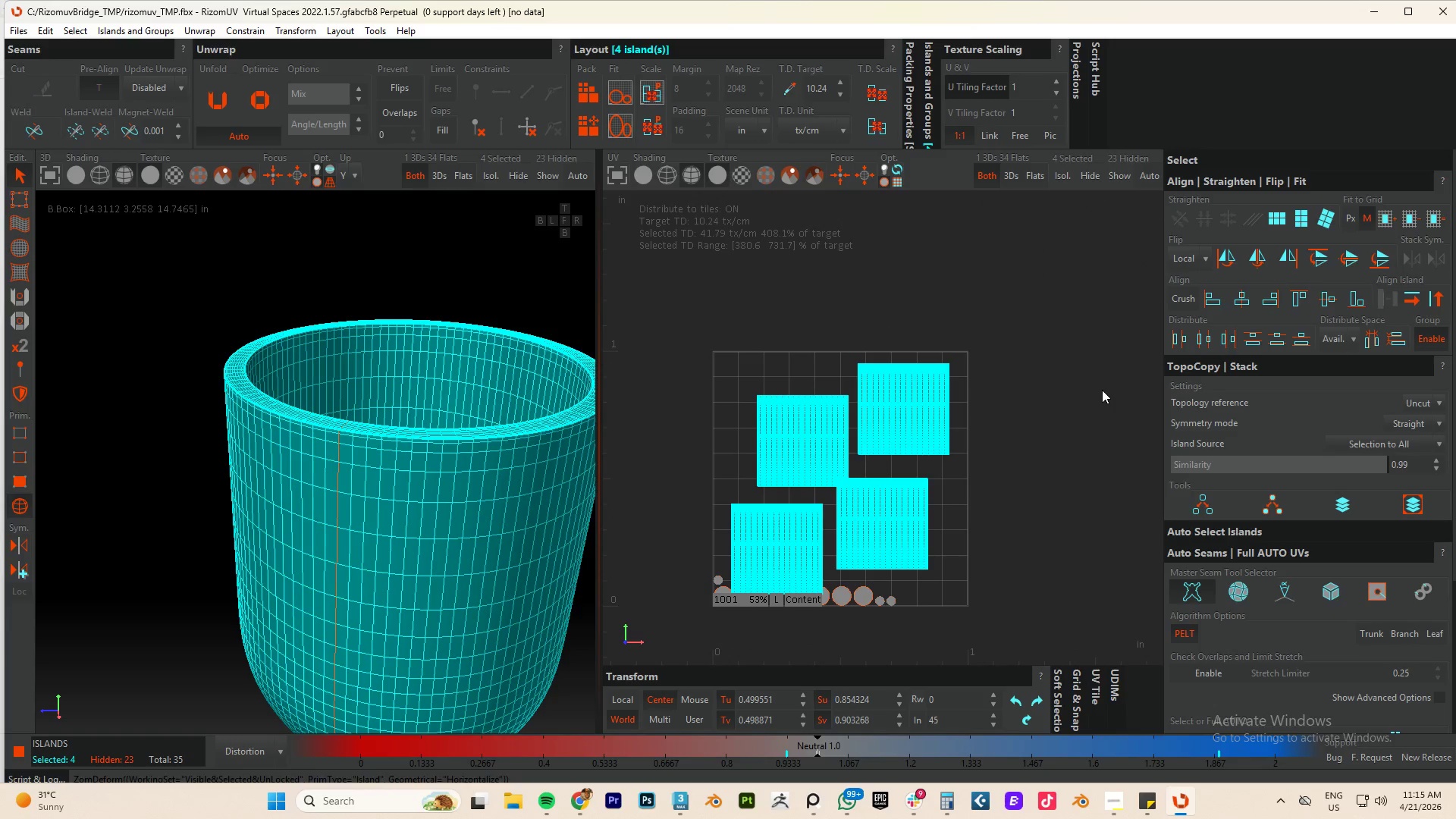 
key(P)
 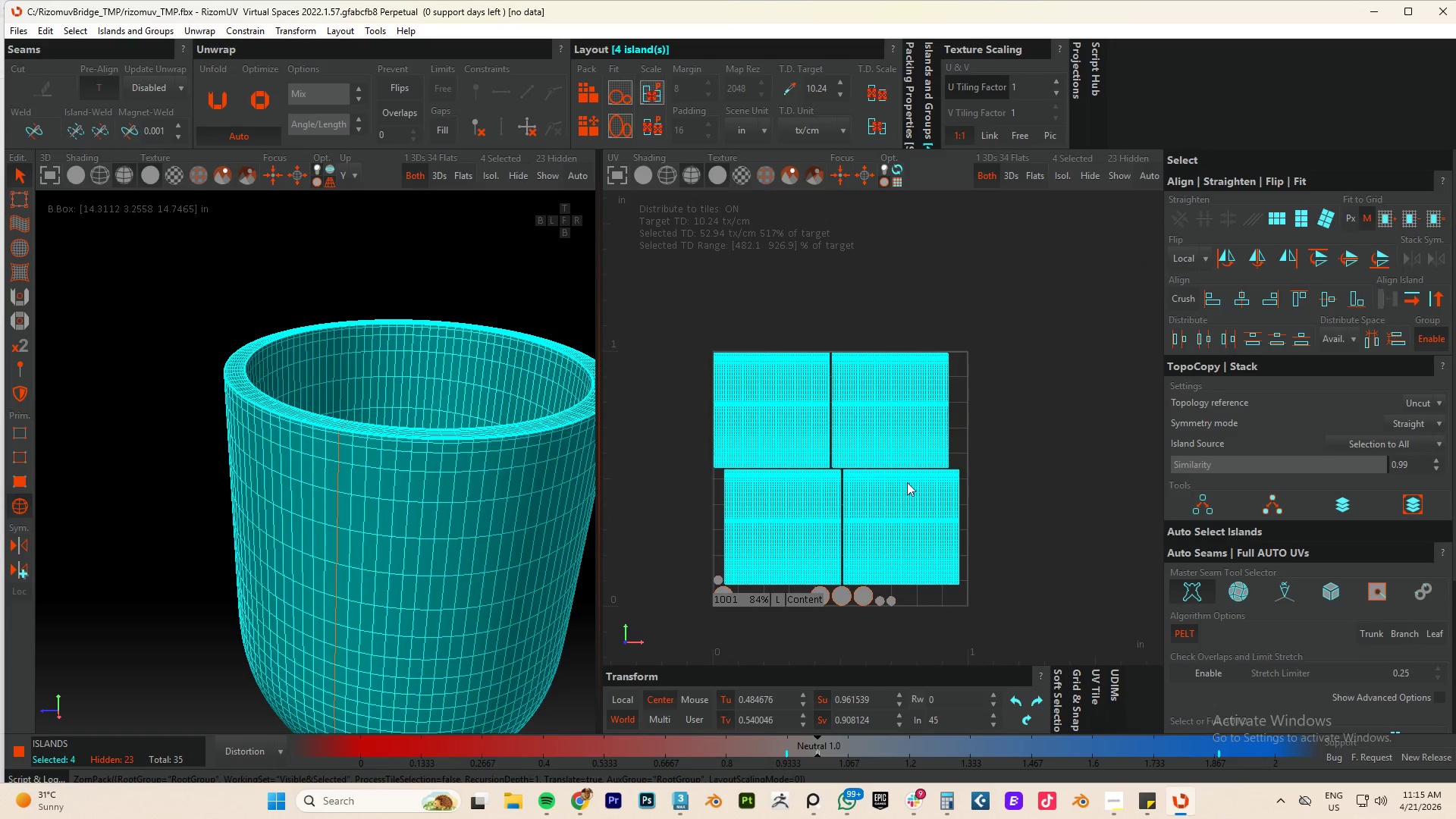 
key(Control+ControlLeft)
 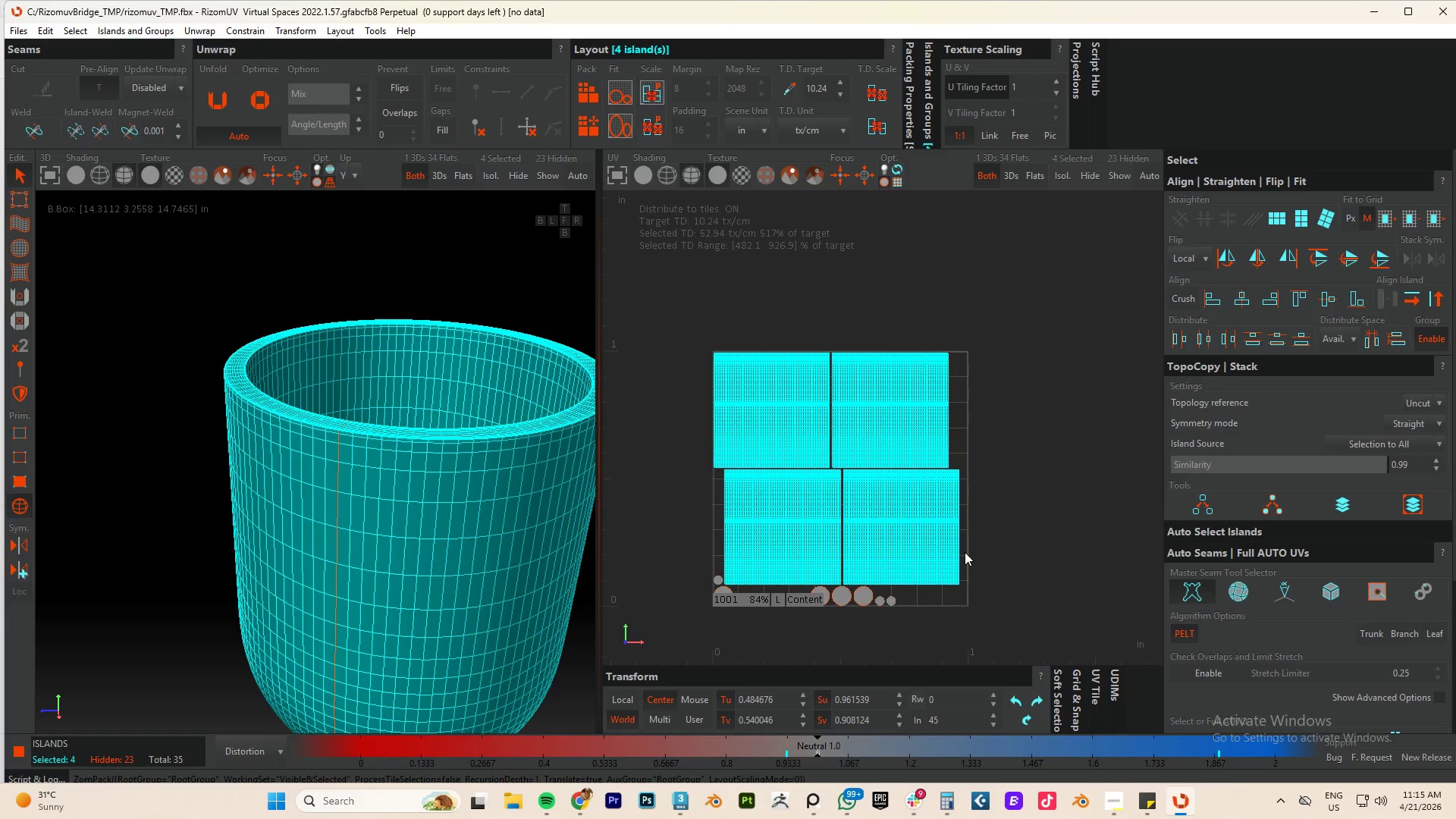 
key(Control+A)
 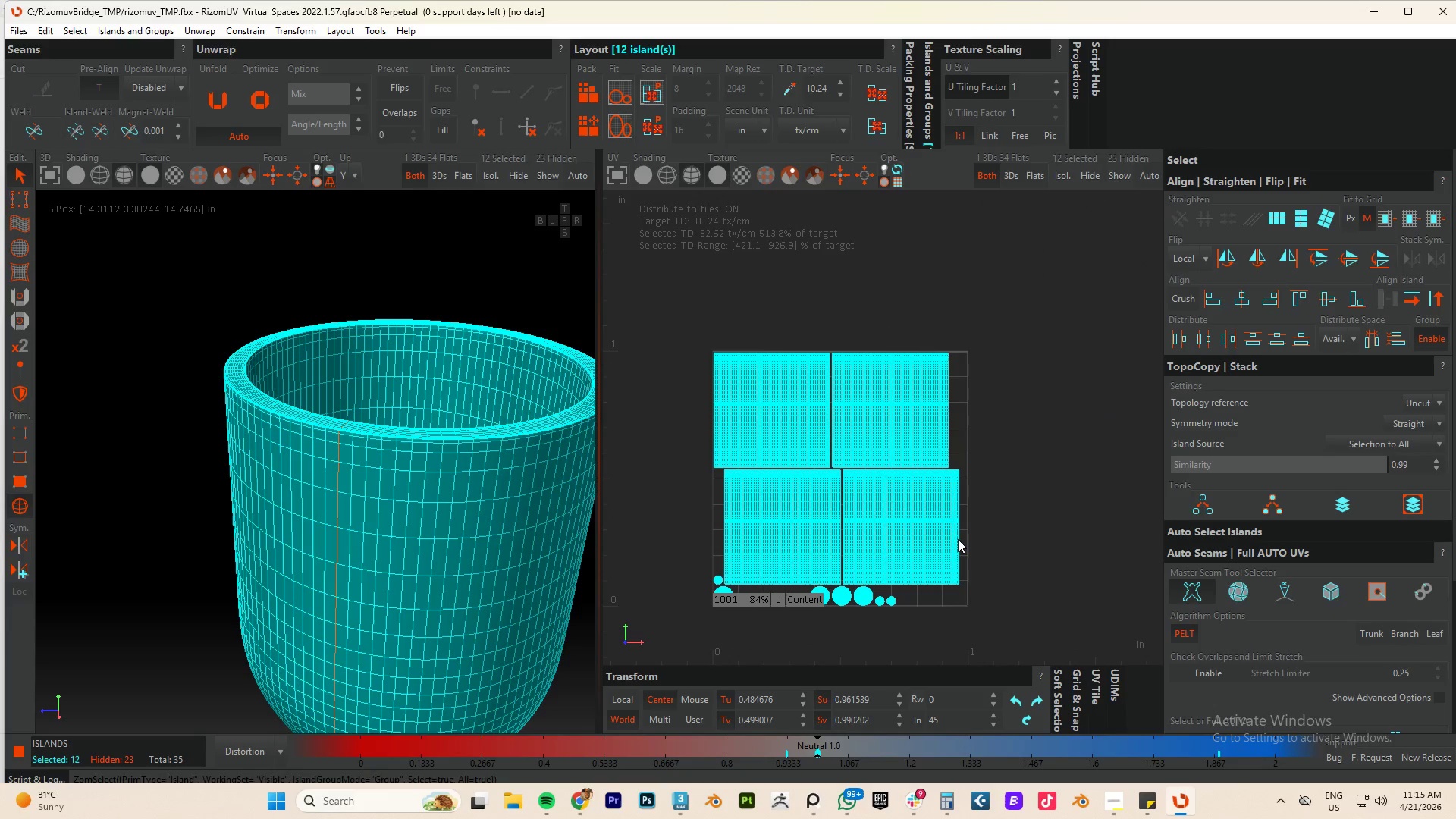 
key(P)
 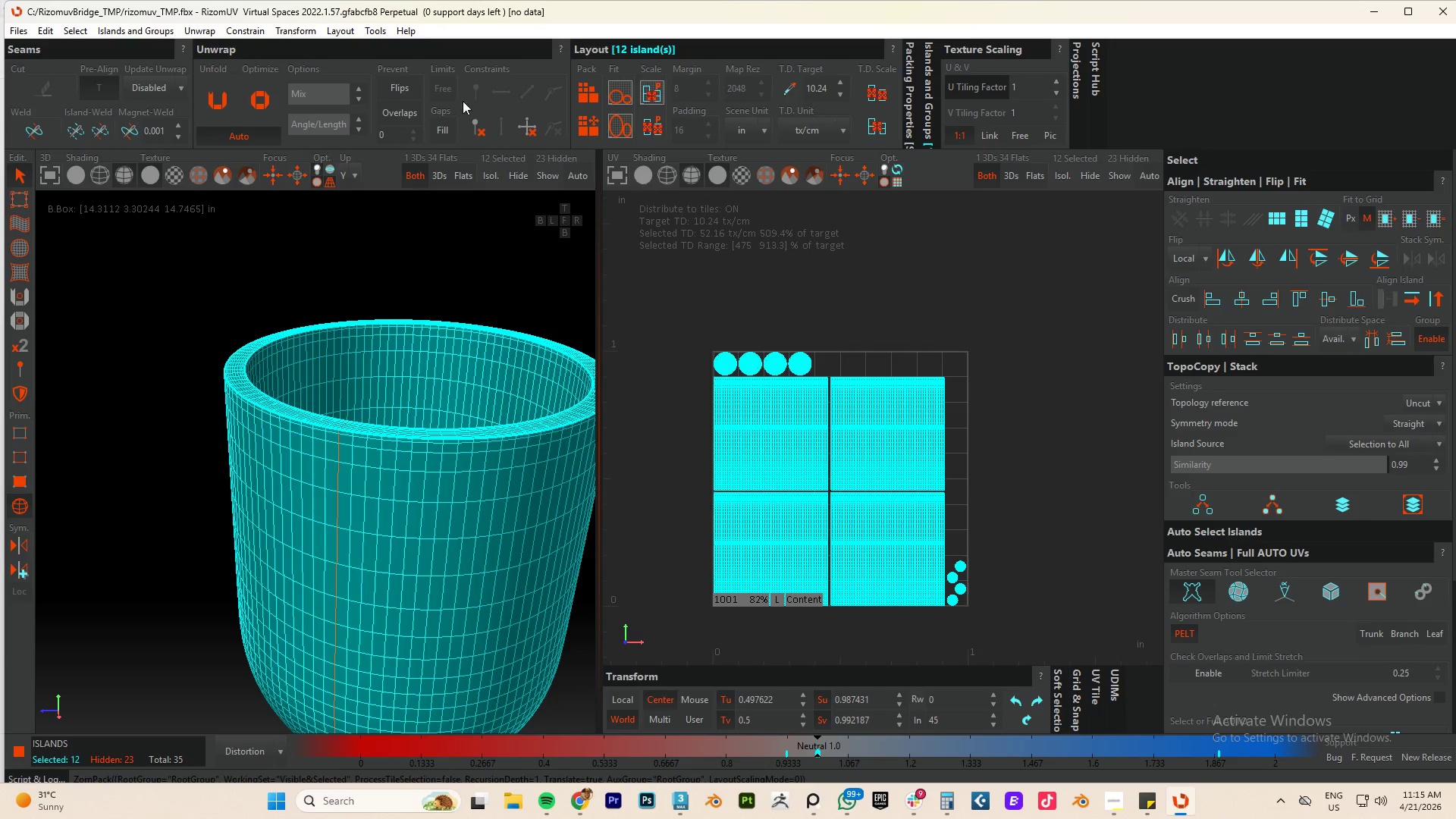 
left_click([585, 130])
 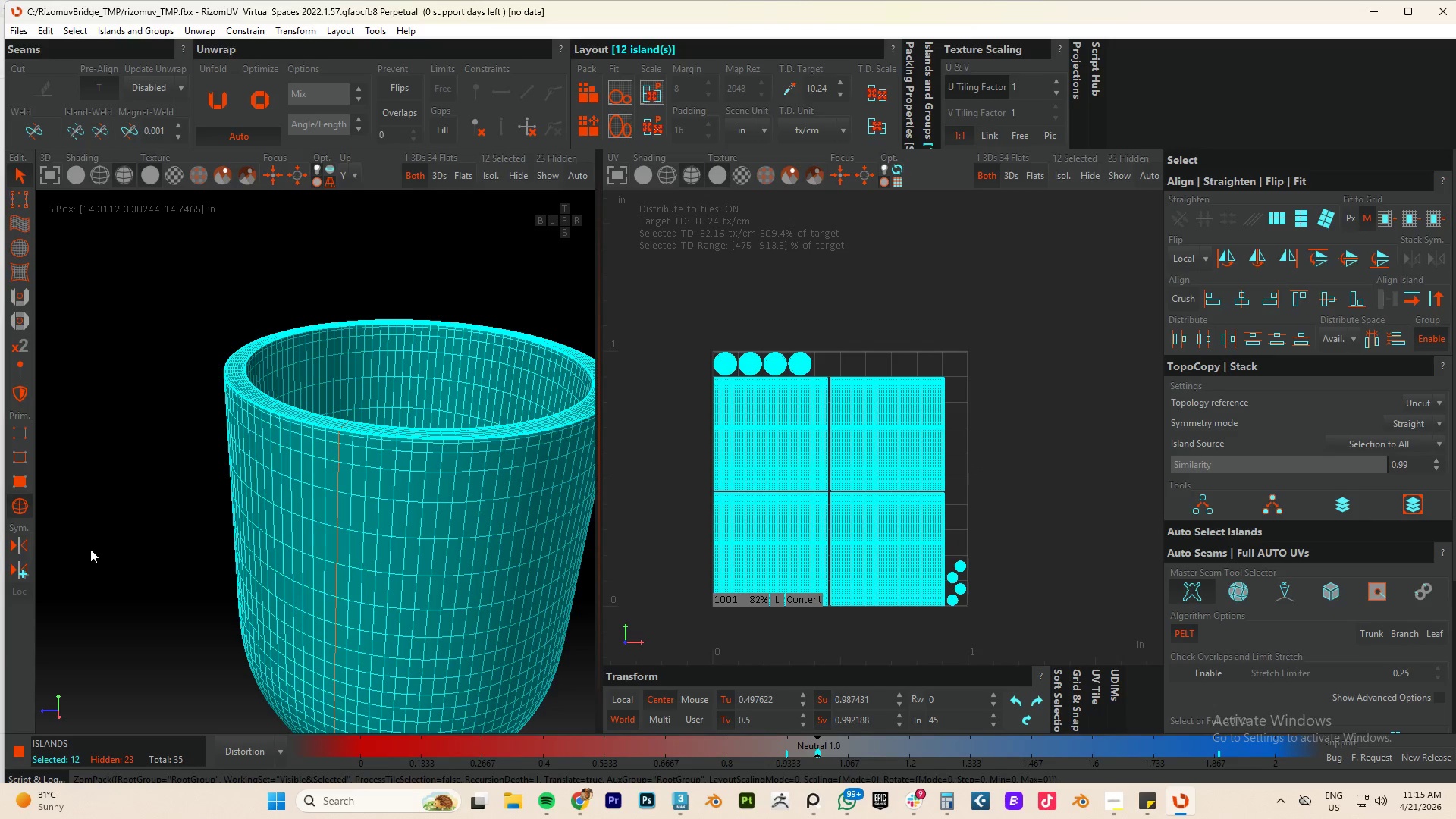 
left_click([186, 494])
 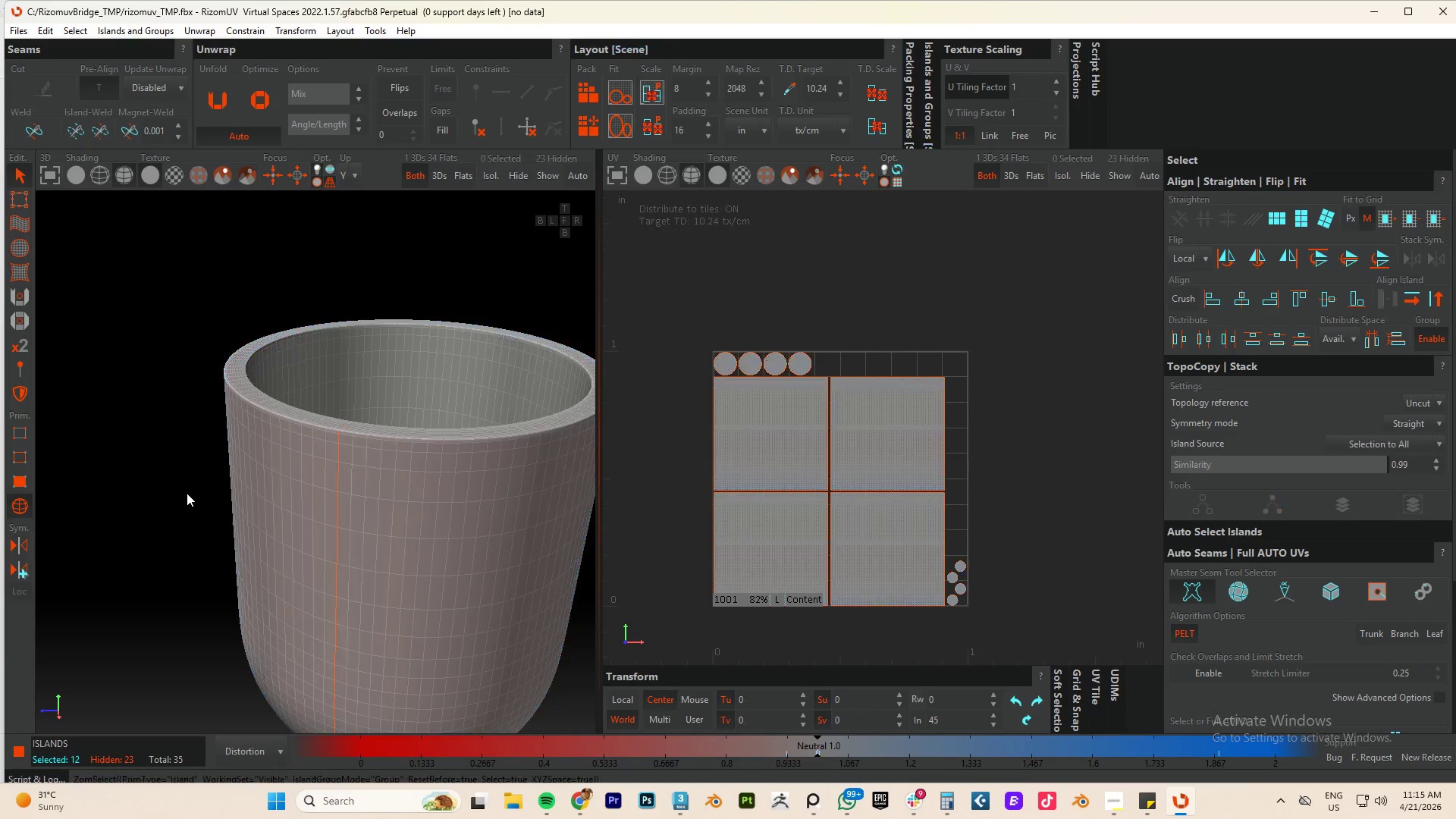 
key(Control+ControlLeft)
 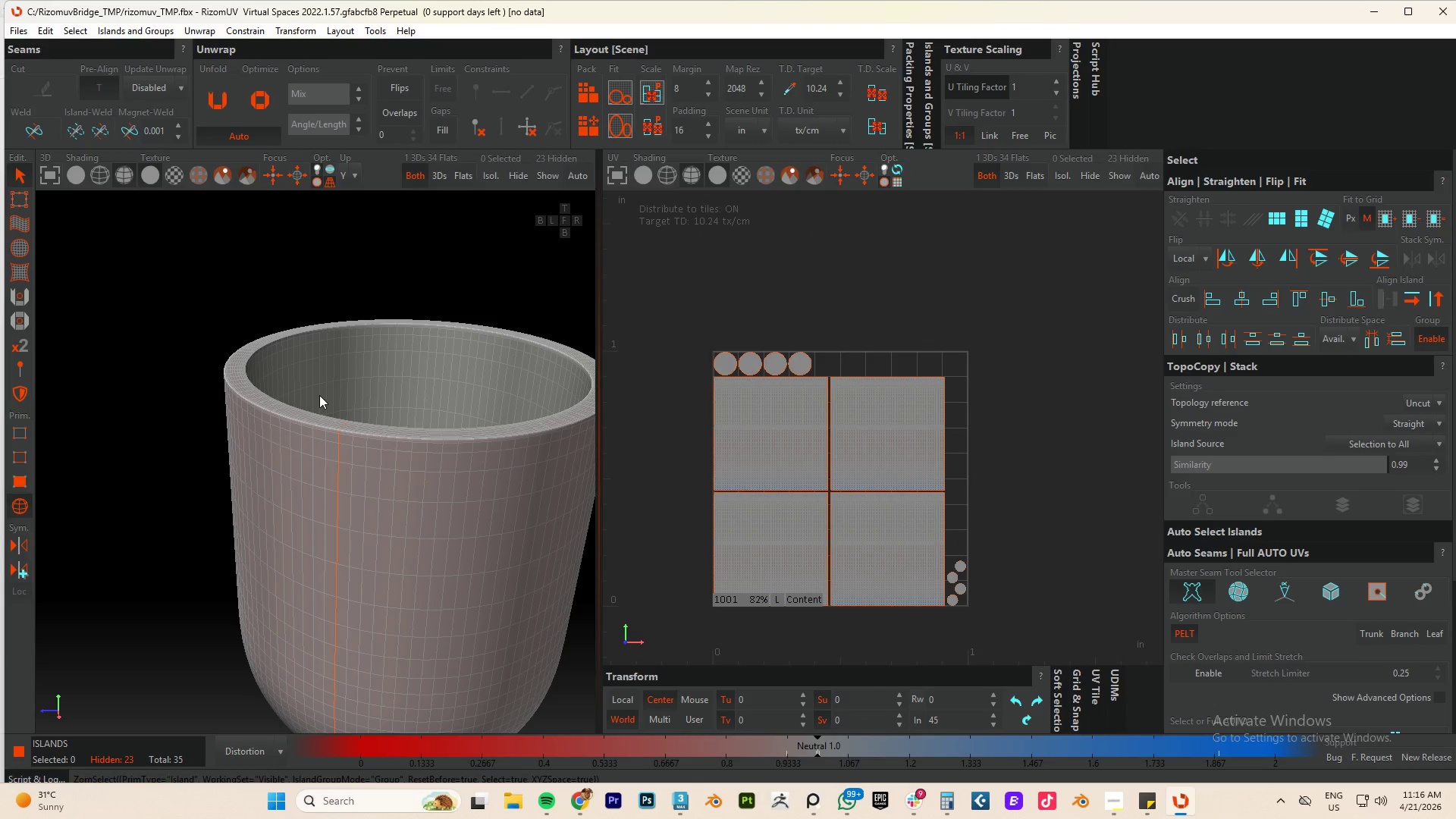 
key(Y)
 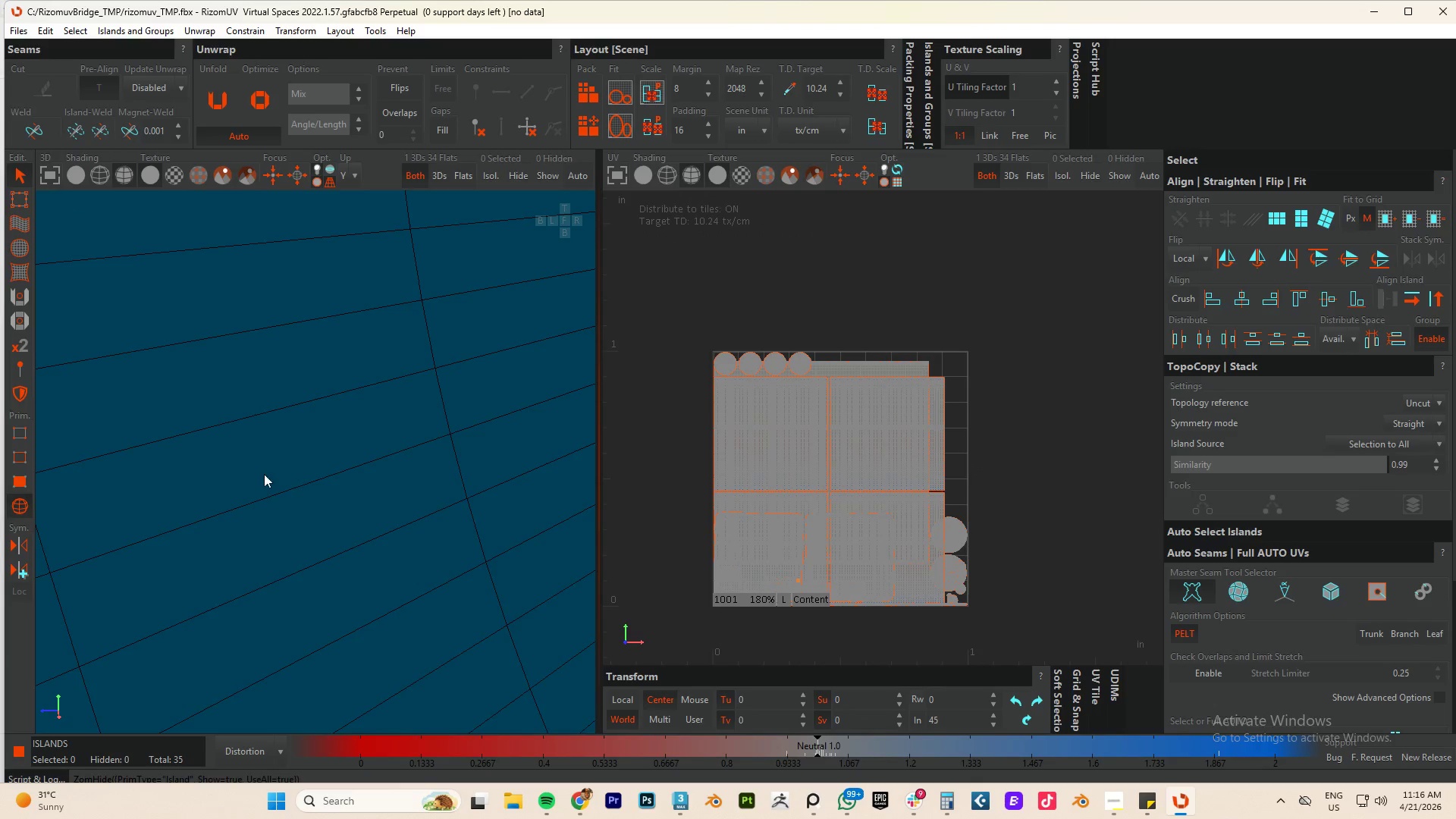 
key(Control+ControlLeft)
 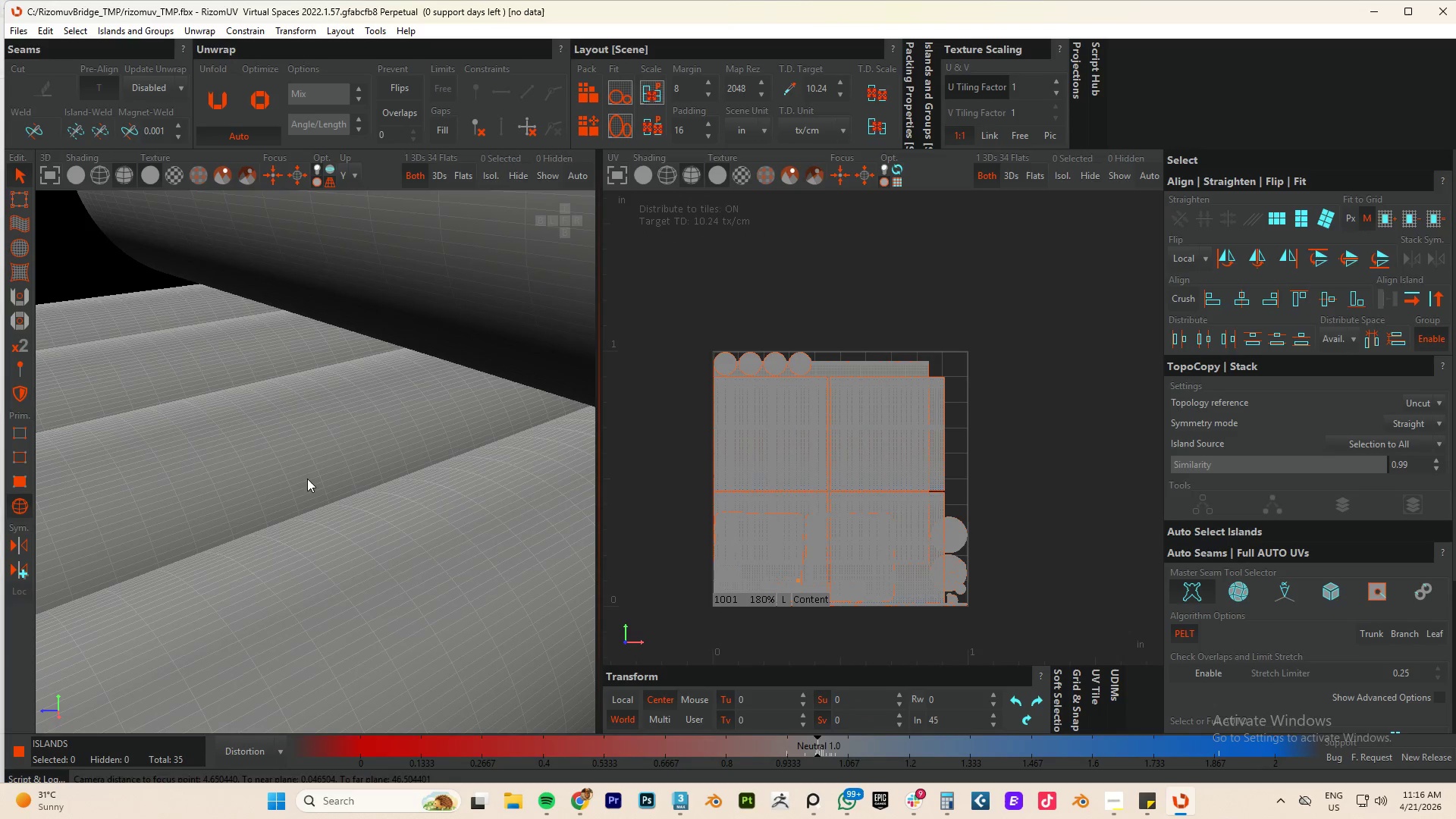 
key(Control+A)
 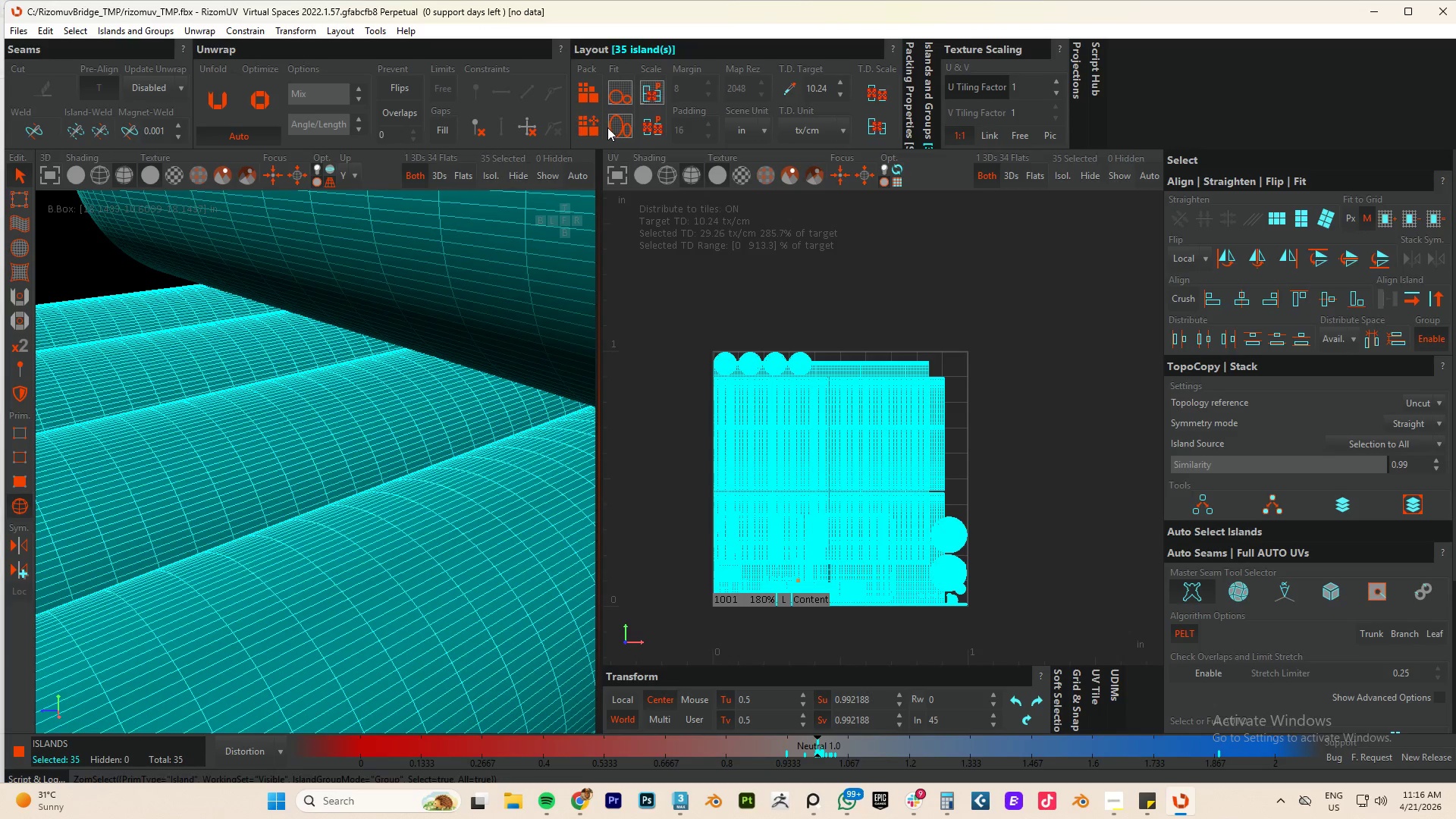 
scroll: coordinate [305, 479], scroll_direction: down, amount: 20.0
 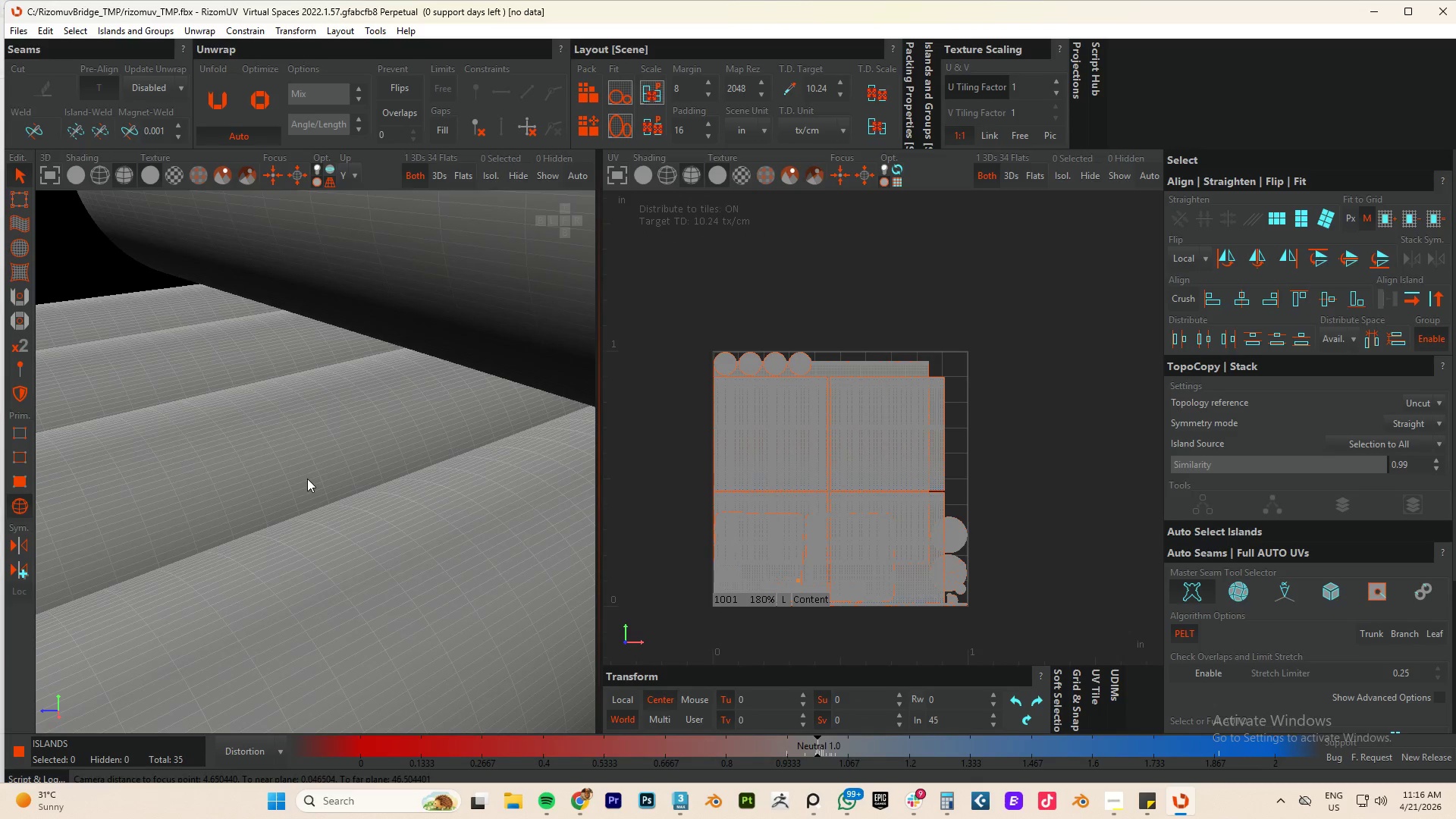 
left_click([590, 131])
 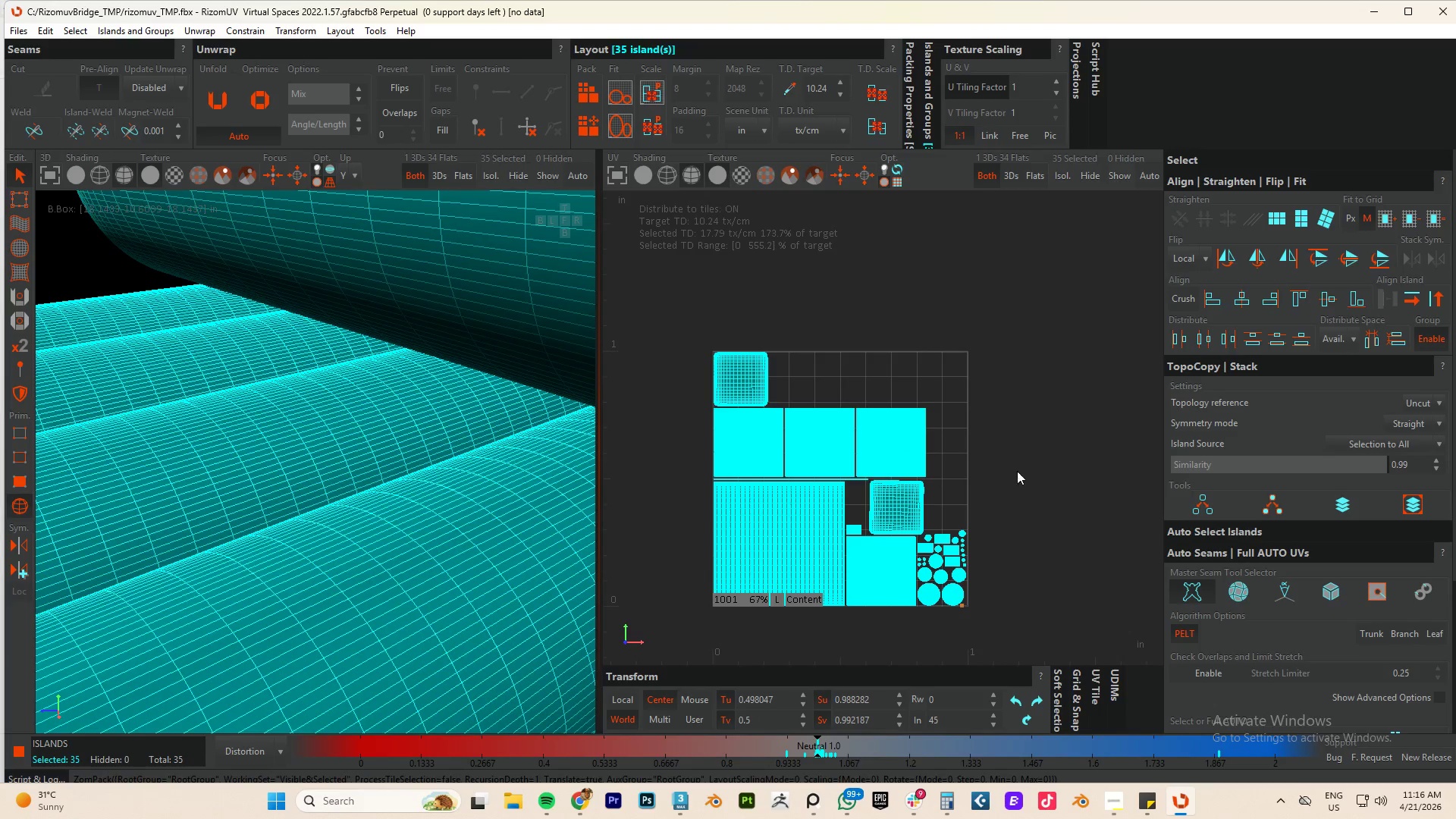 
left_click([1024, 447])
 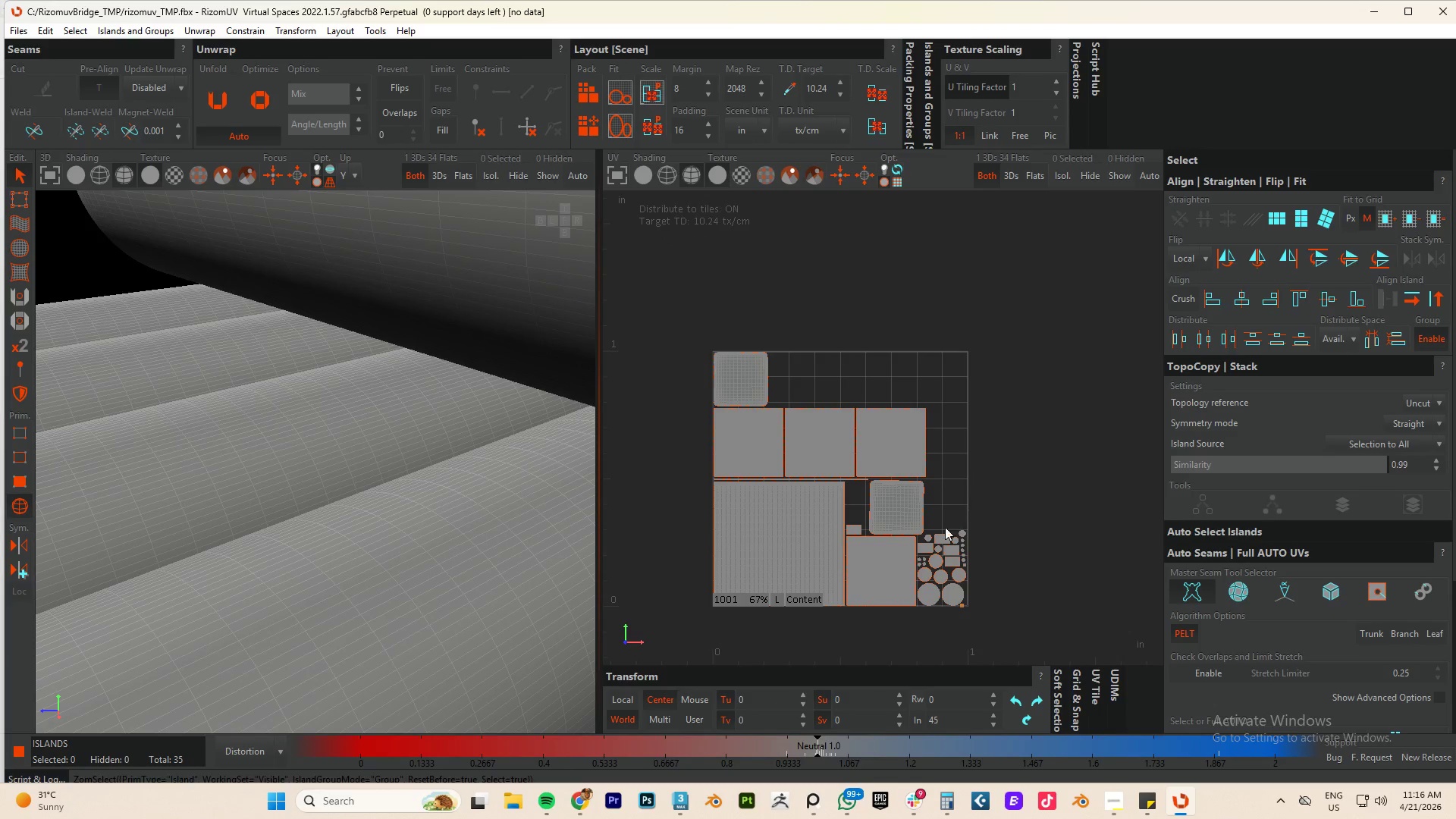 
scroll: coordinate [938, 555], scroll_direction: up, amount: 4.0
 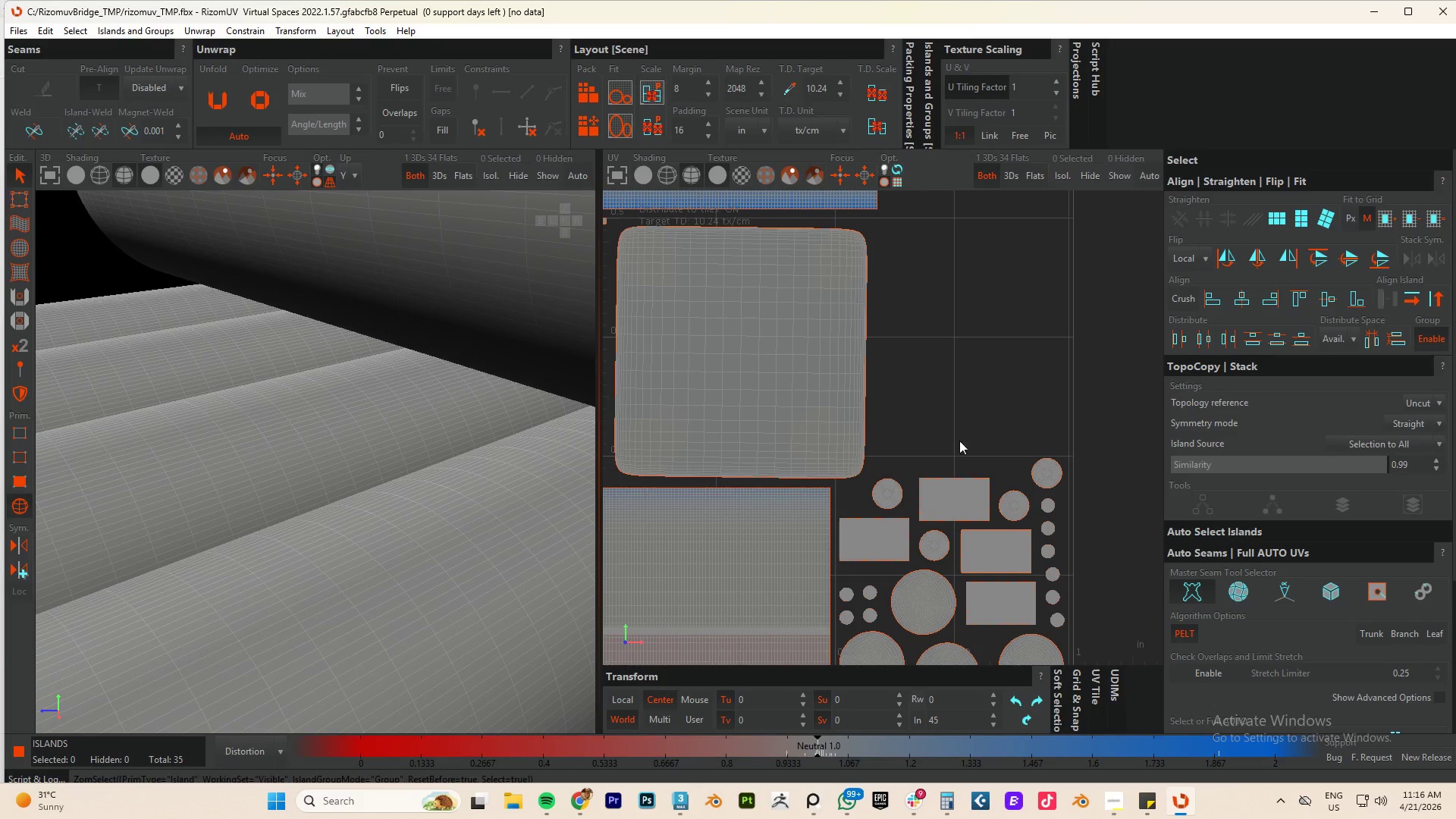 
left_click_drag(start_coordinate=[959, 410], to_coordinate=[991, 596])
 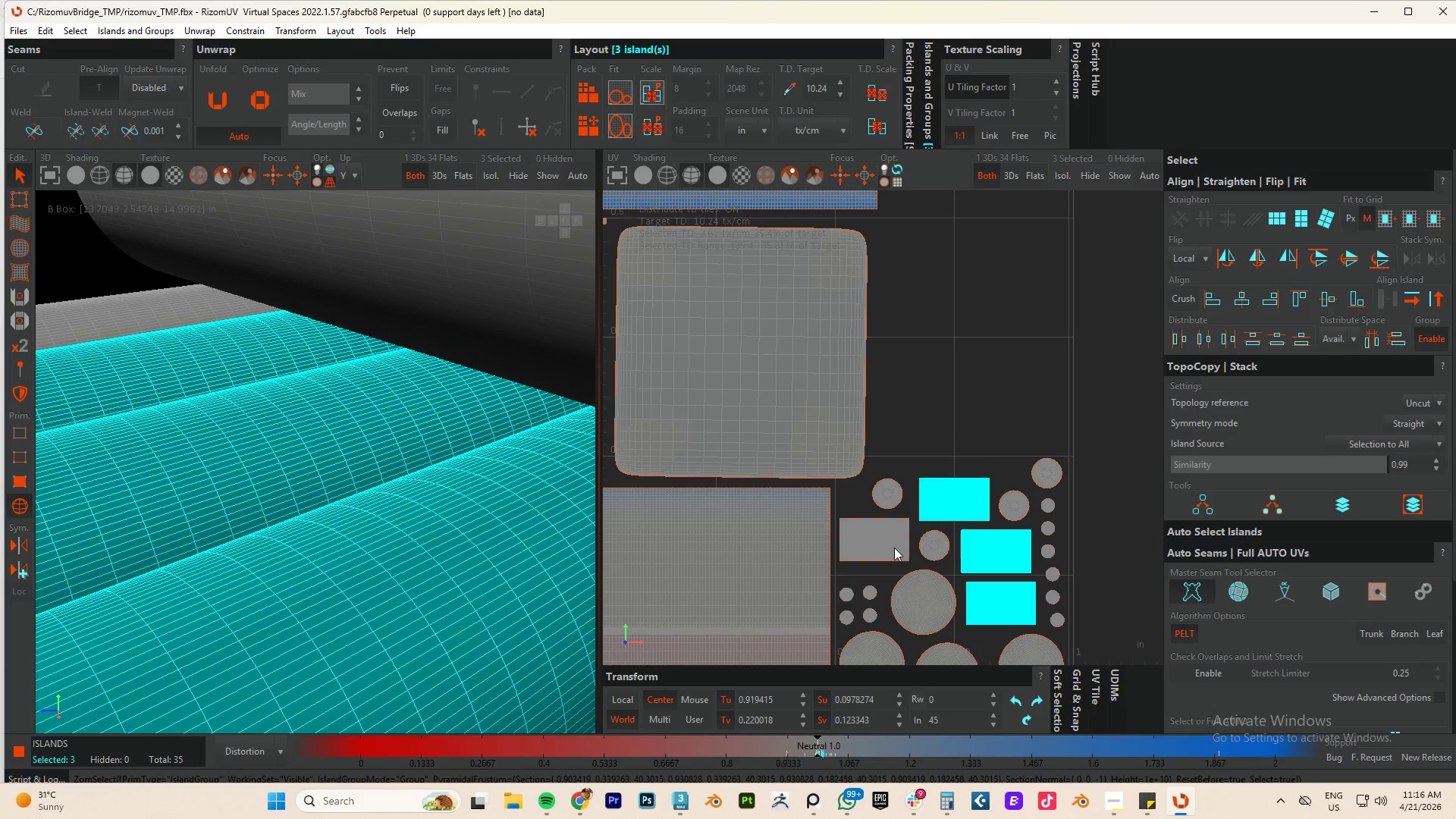 
hold_key(key=ControlLeft, duration=0.47)
left_click([875, 548])
 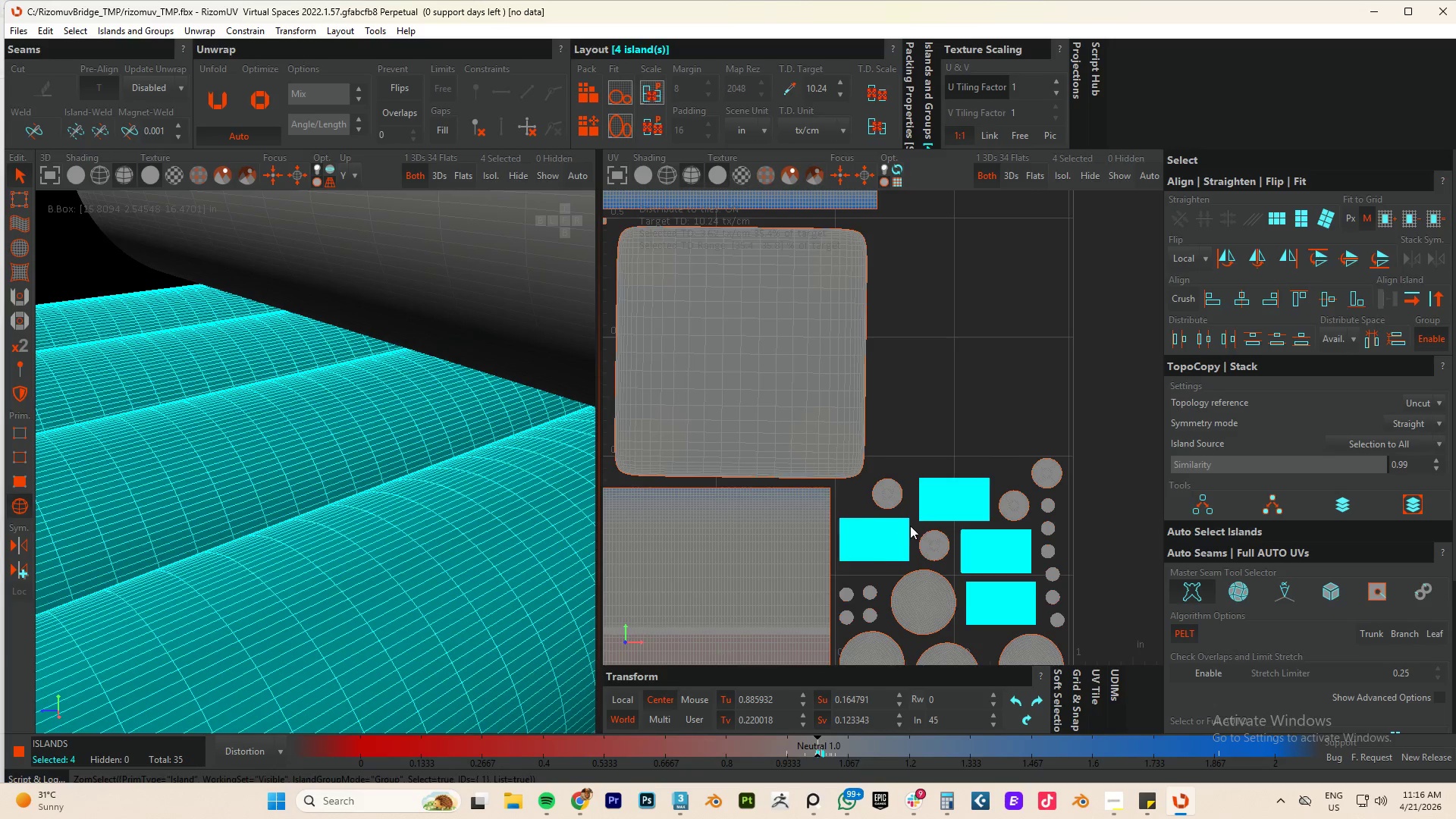 
scroll: coordinate [910, 526], scroll_direction: down, amount: 4.0
 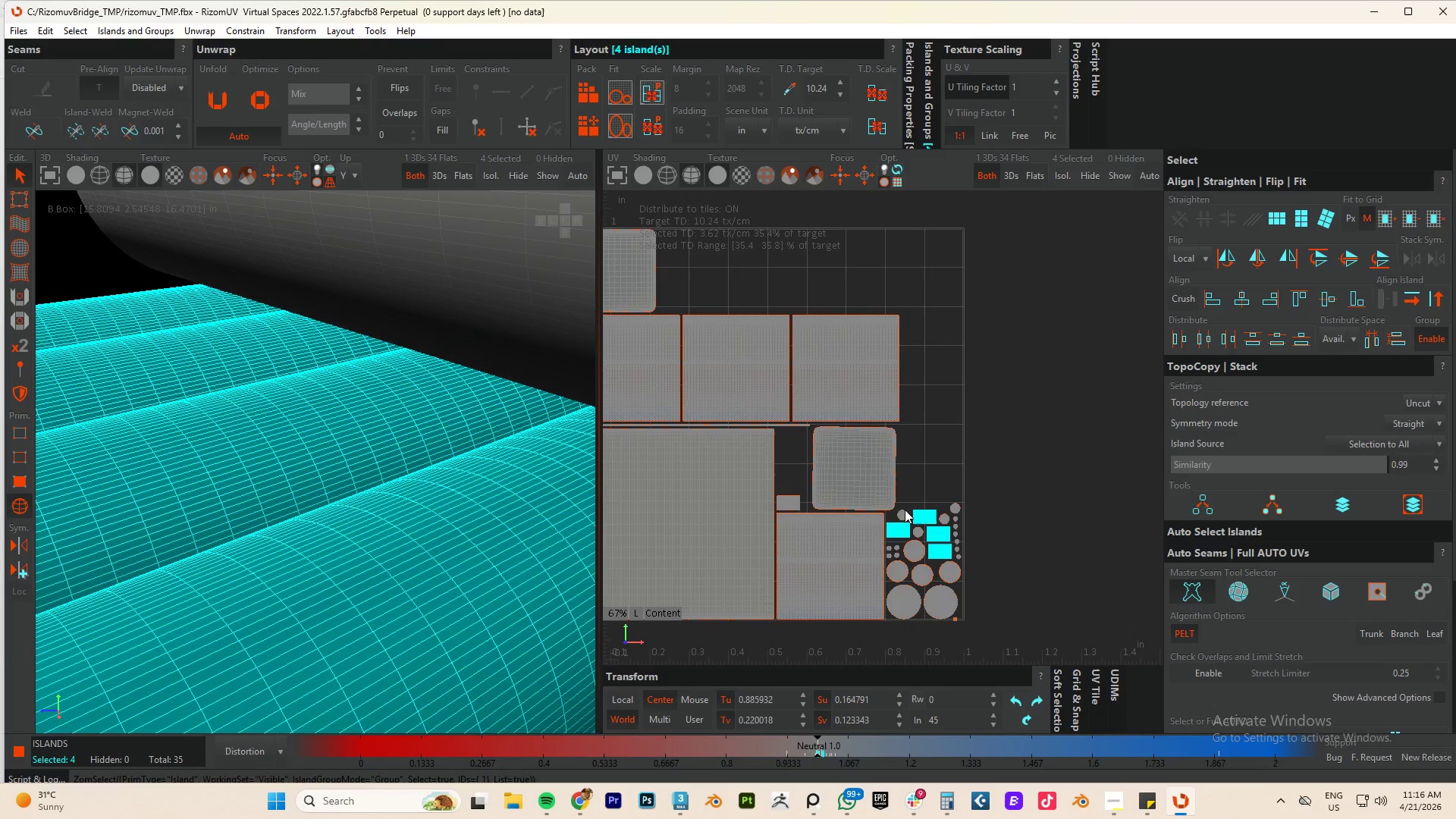 
hold_key(key=ControlLeft, duration=0.97)
 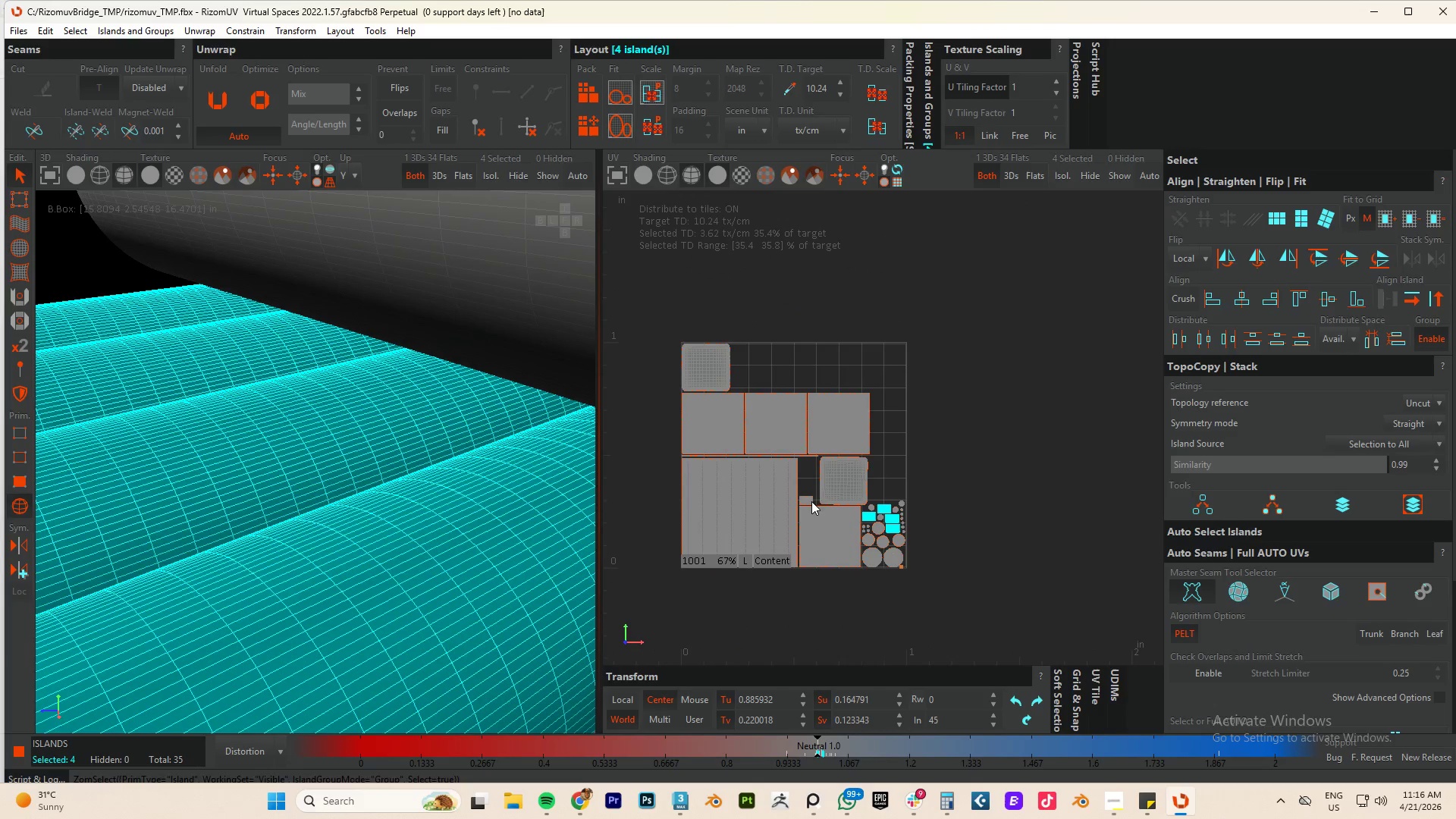 
scroll: coordinate [827, 497], scroll_direction: down, amount: 2.0
 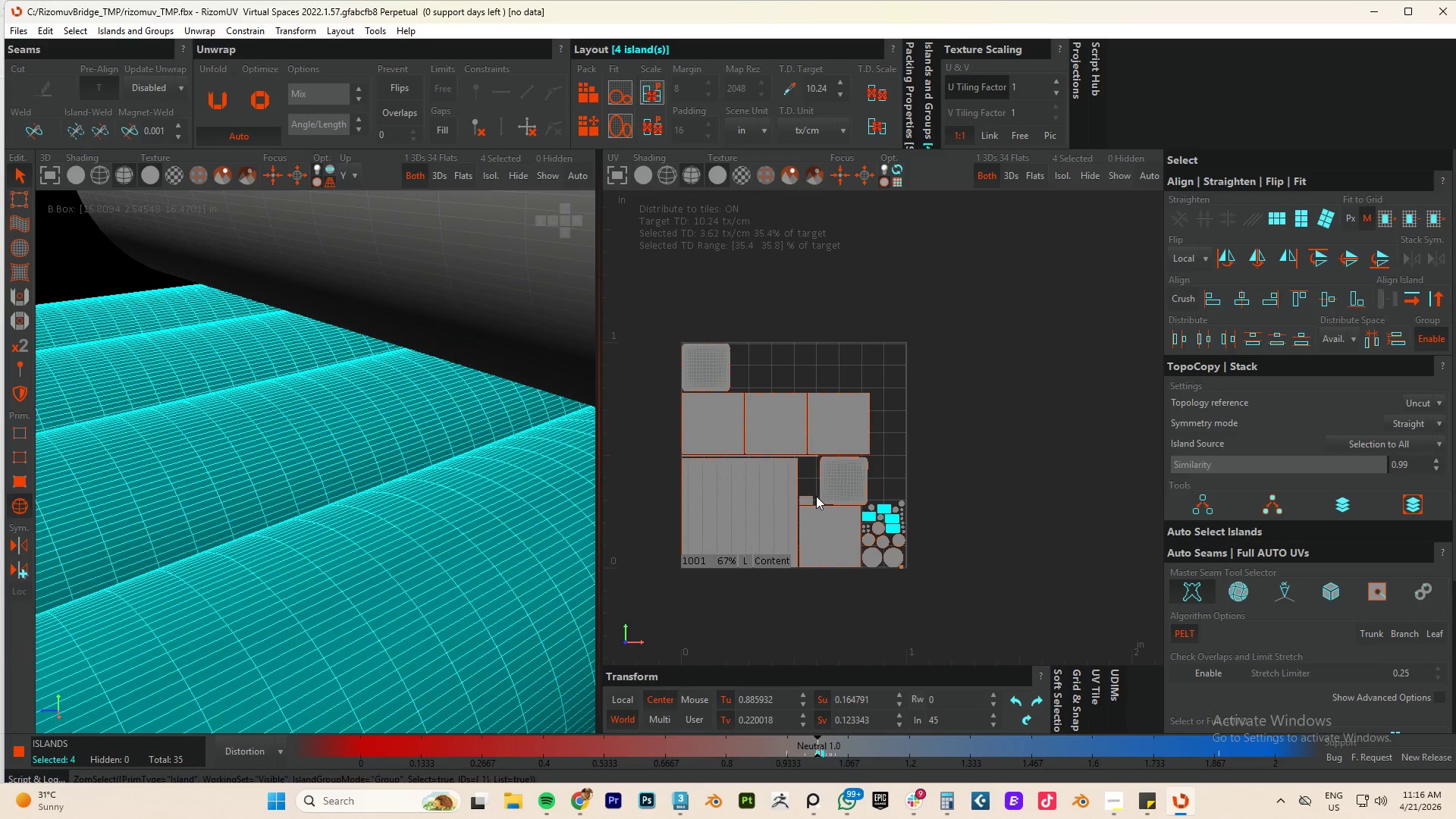 
left_click([805, 495])
 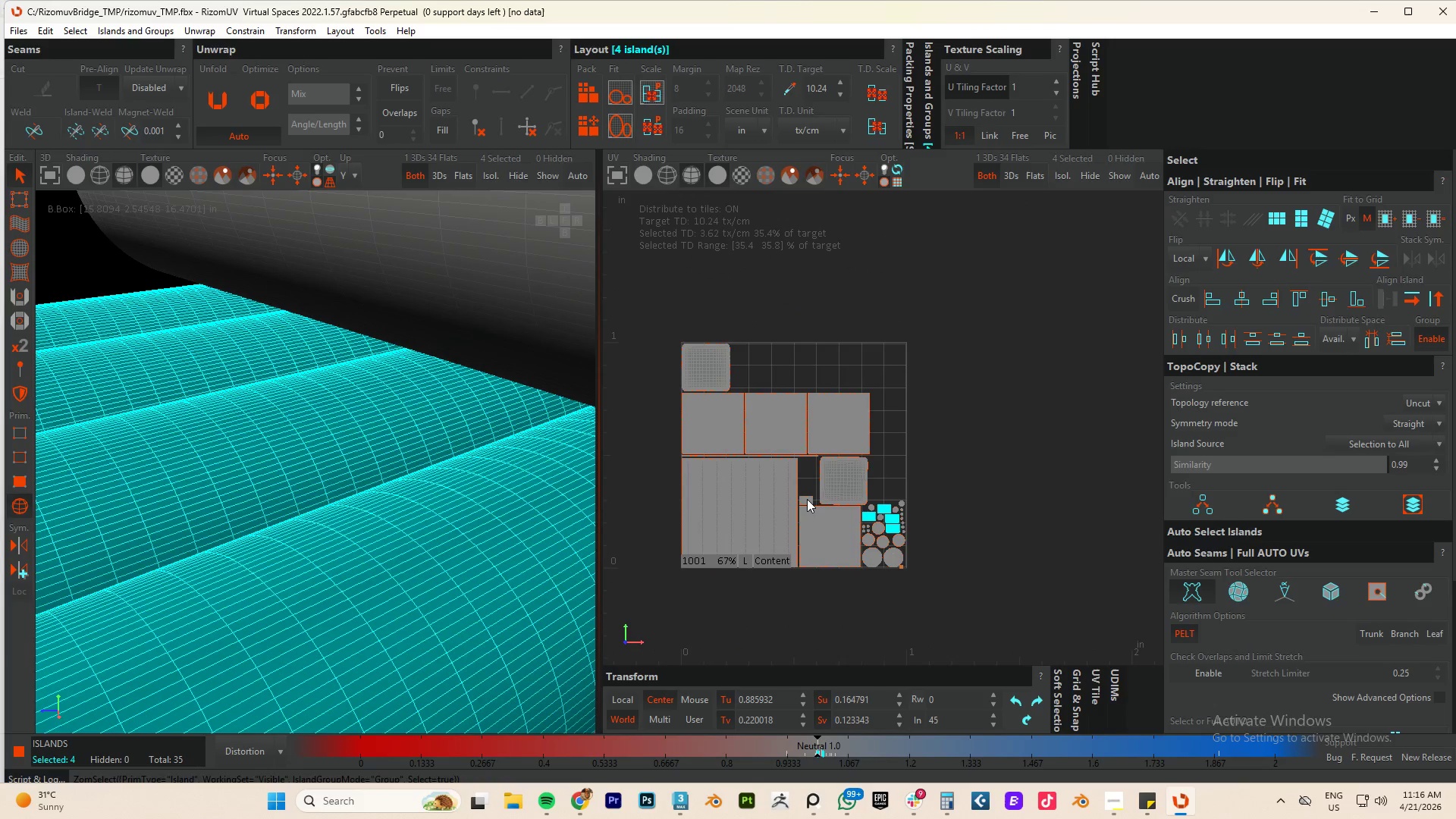 
hold_key(key=ControlLeft, duration=0.52)
left_click([807, 499])
 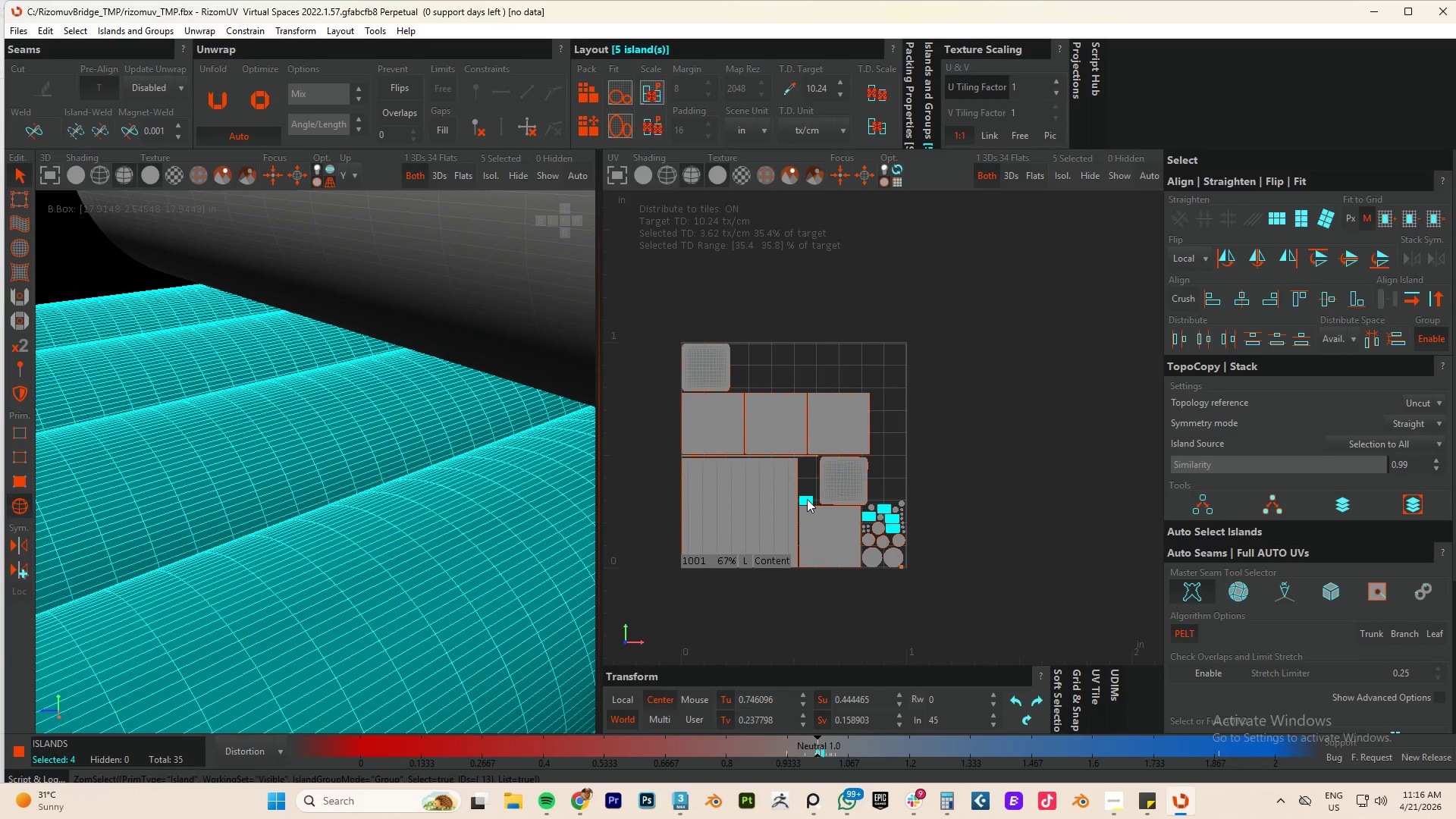 
scroll: coordinate [807, 498], scroll_direction: up, amount: 5.0
 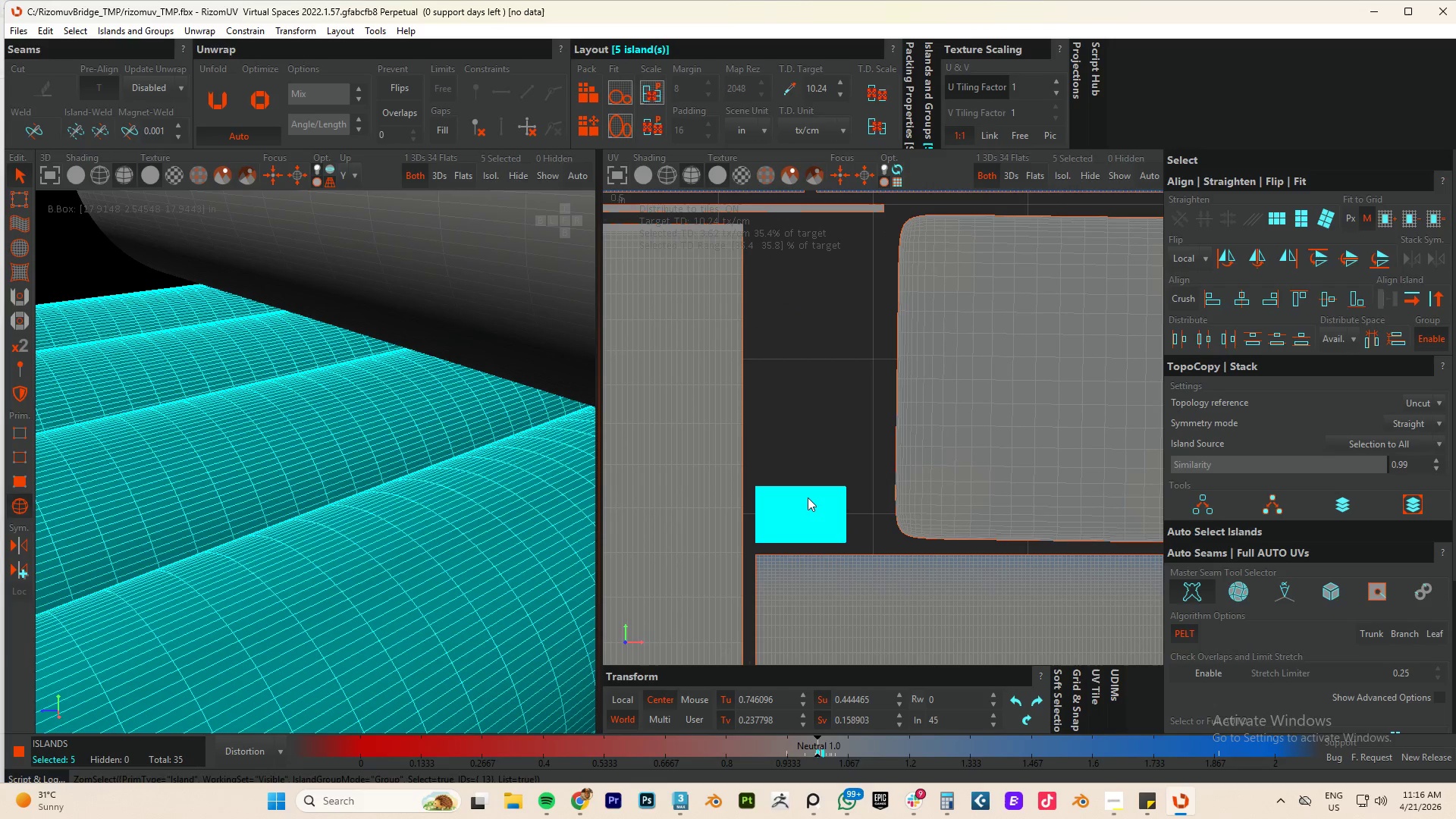 
key(U)
 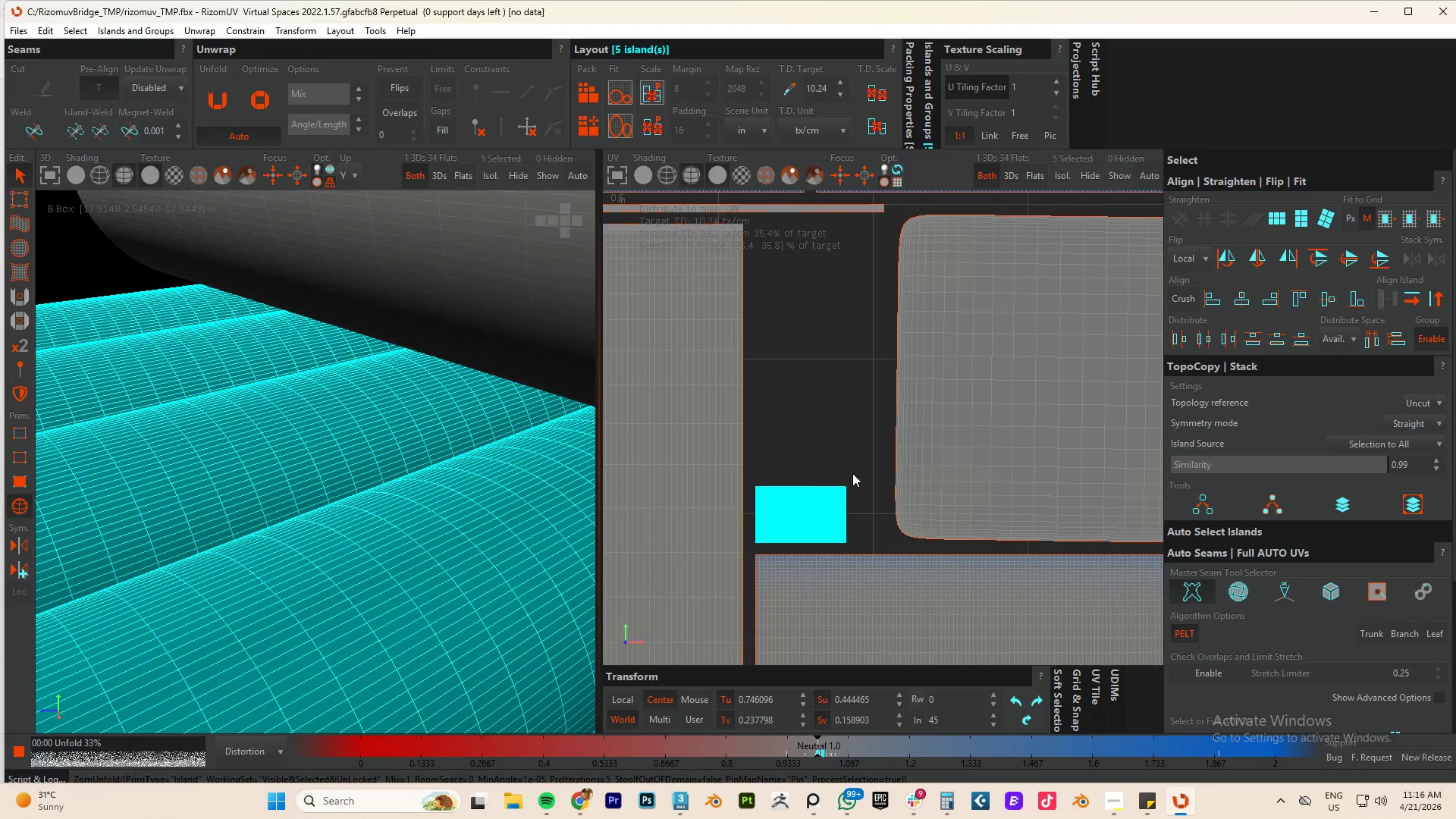 
scroll: coordinate [874, 460], scroll_direction: down, amount: 4.0
 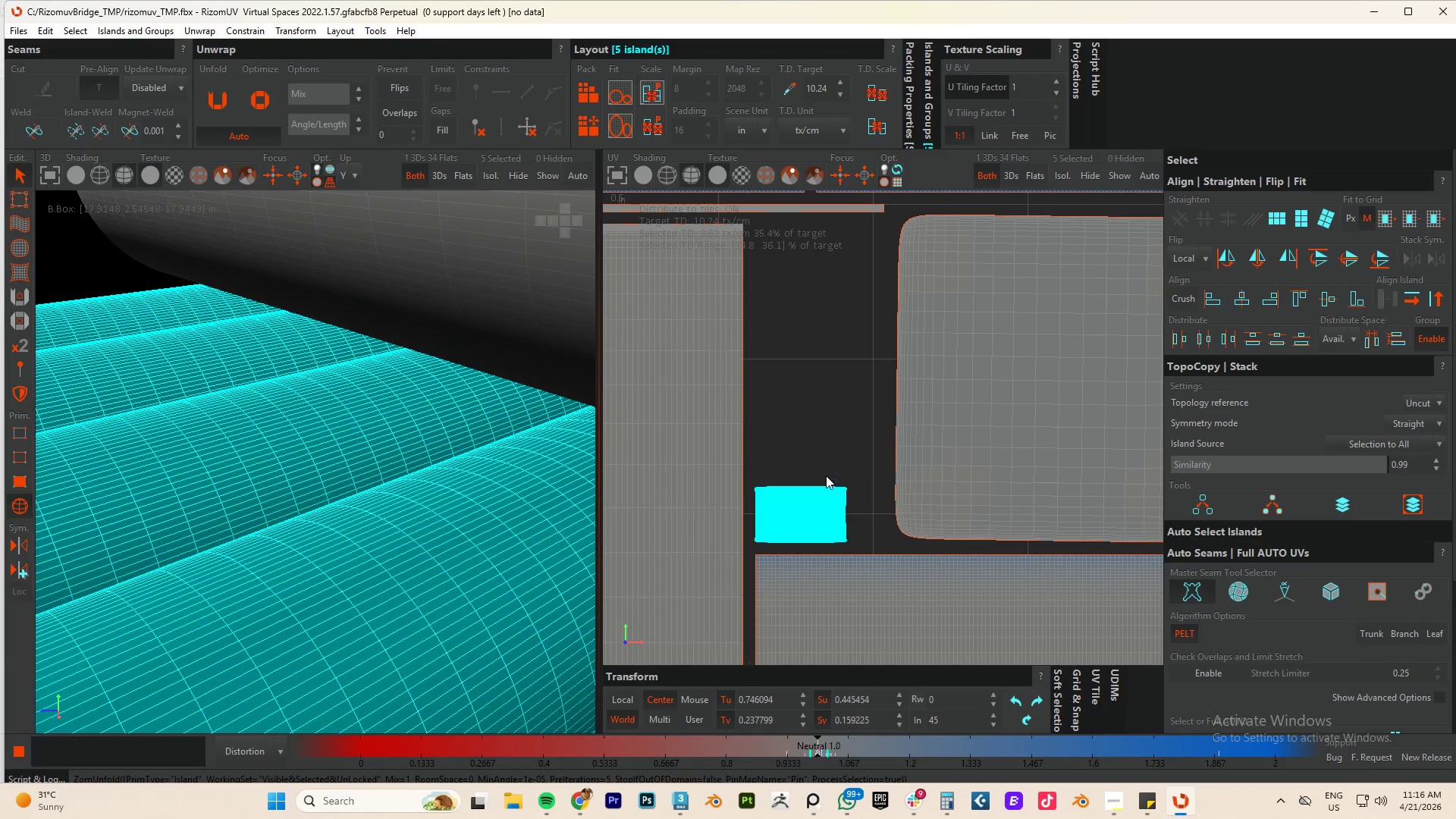 
key(P)
 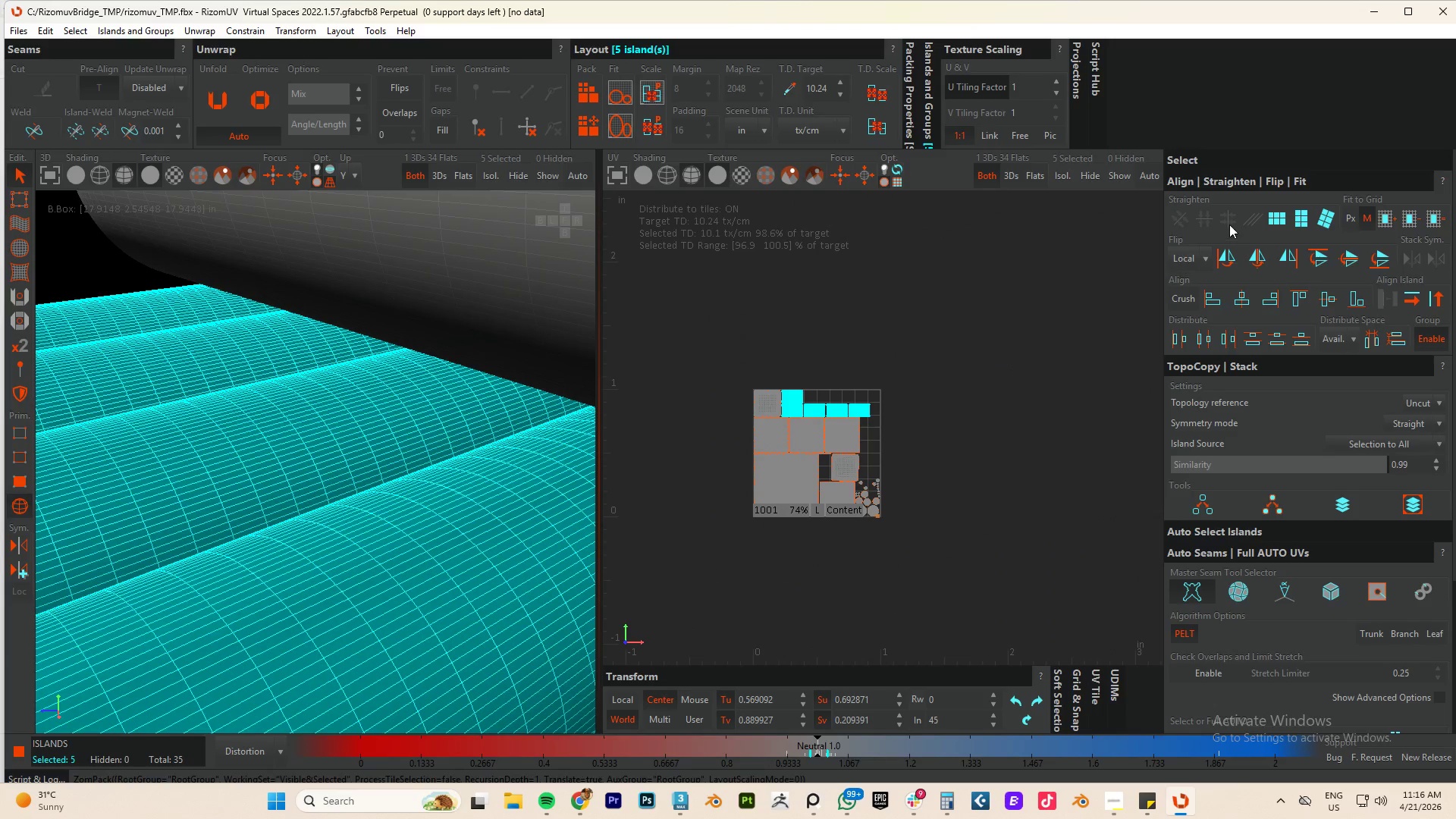 
scroll: coordinate [826, 475], scroll_direction: down, amount: 9.0
 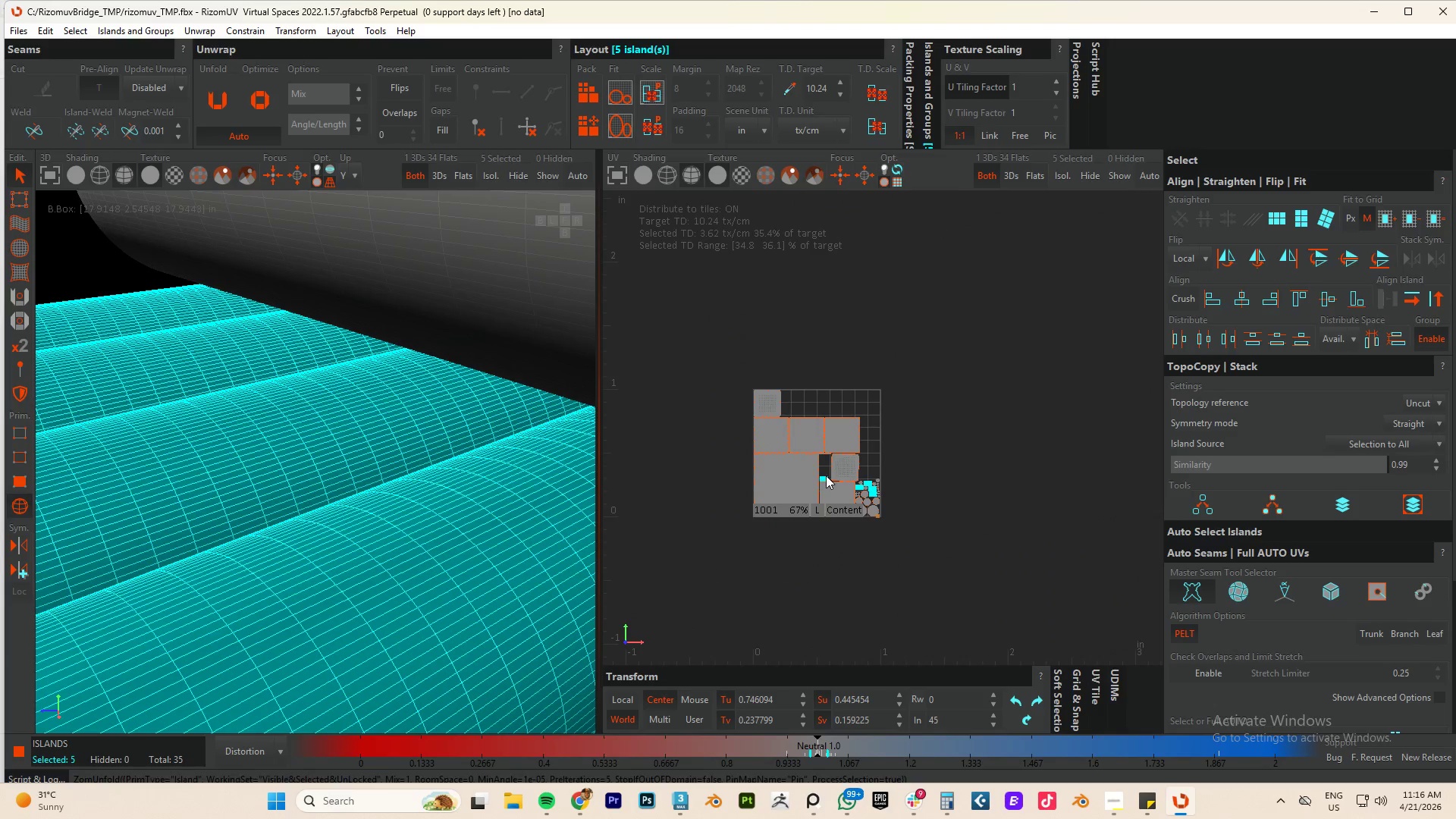 
left_click([1273, 221])
 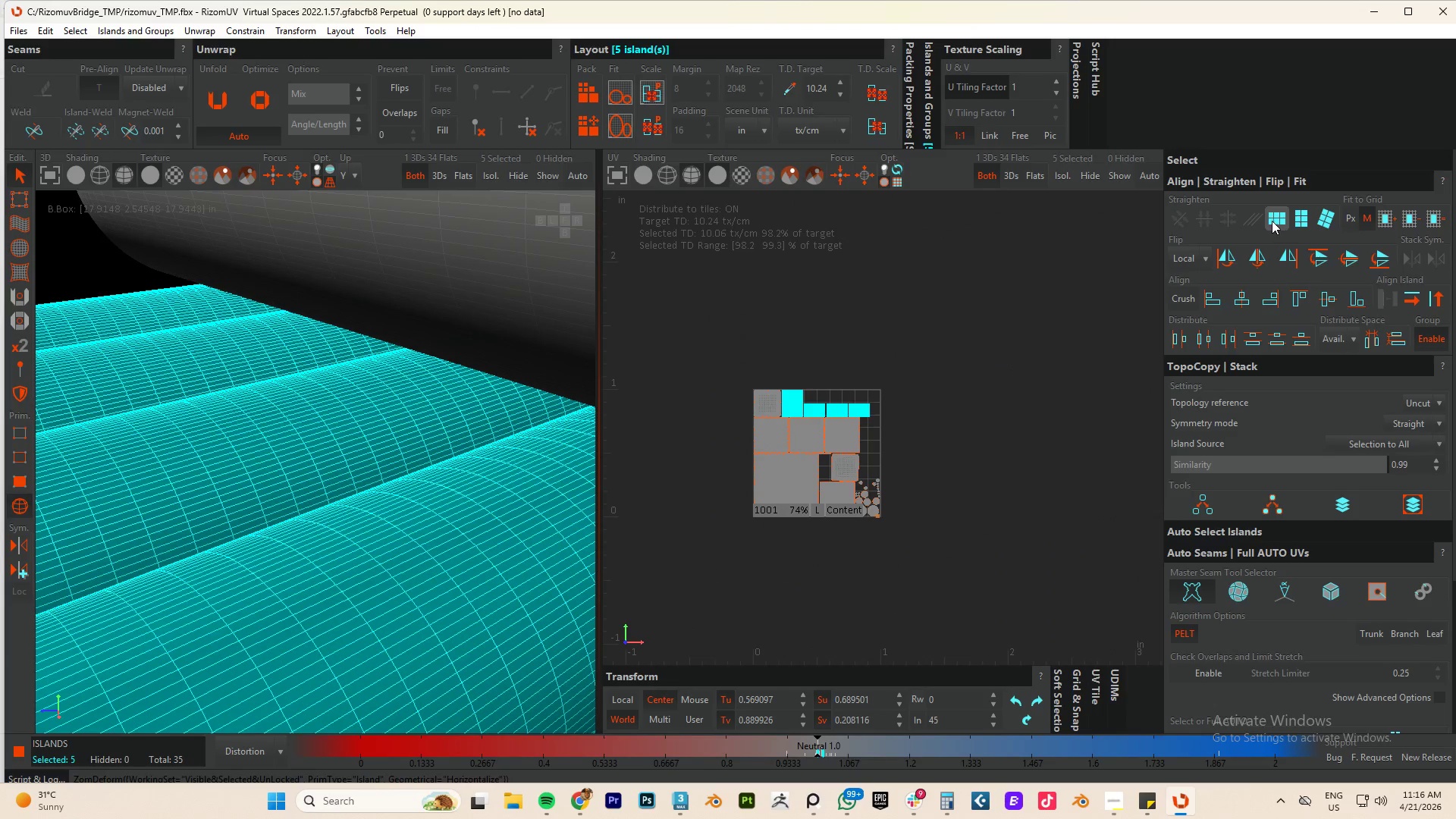 
key(Control+A)
 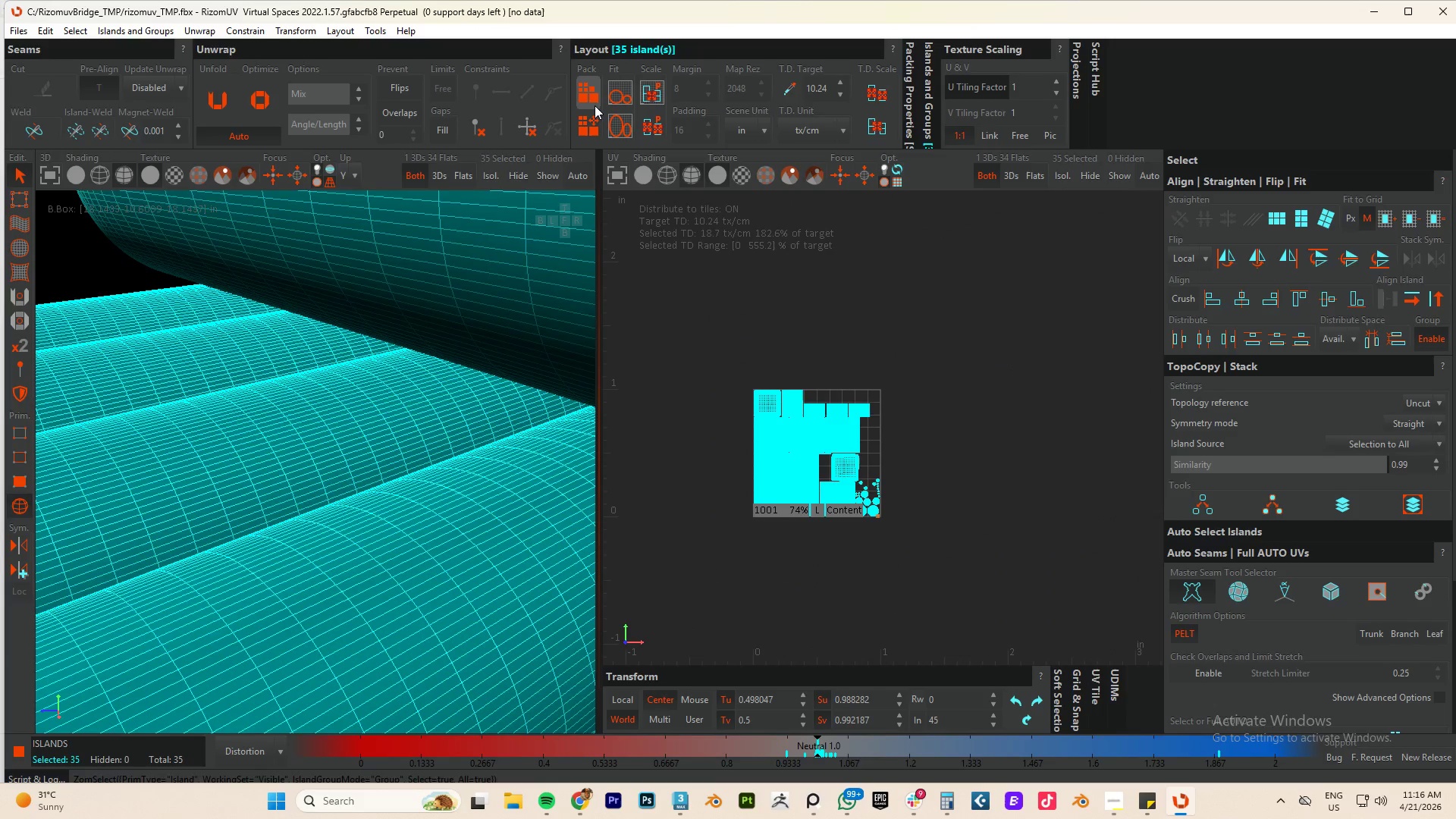 
left_click([591, 99])
 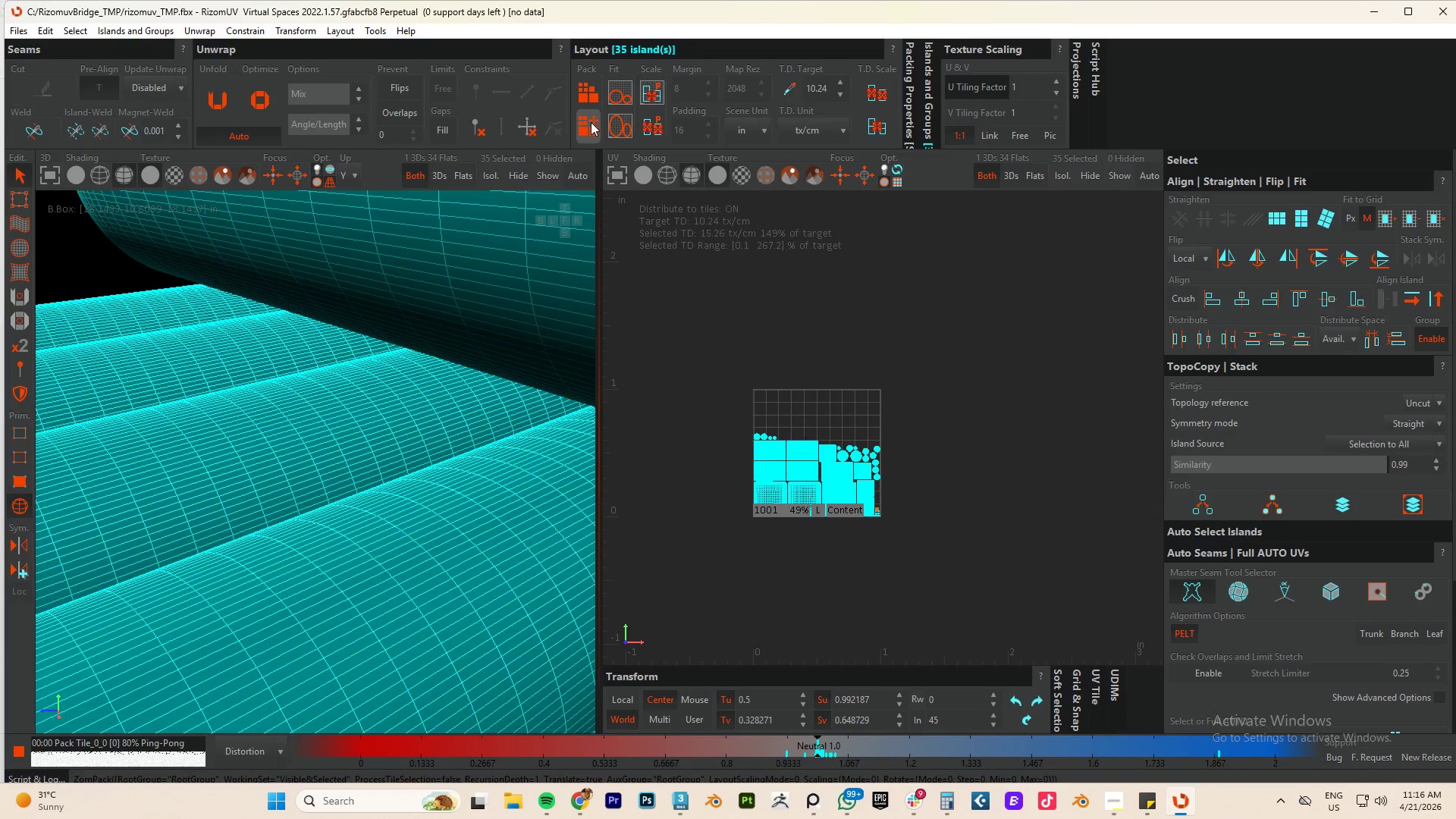 
left_click([954, 440])
 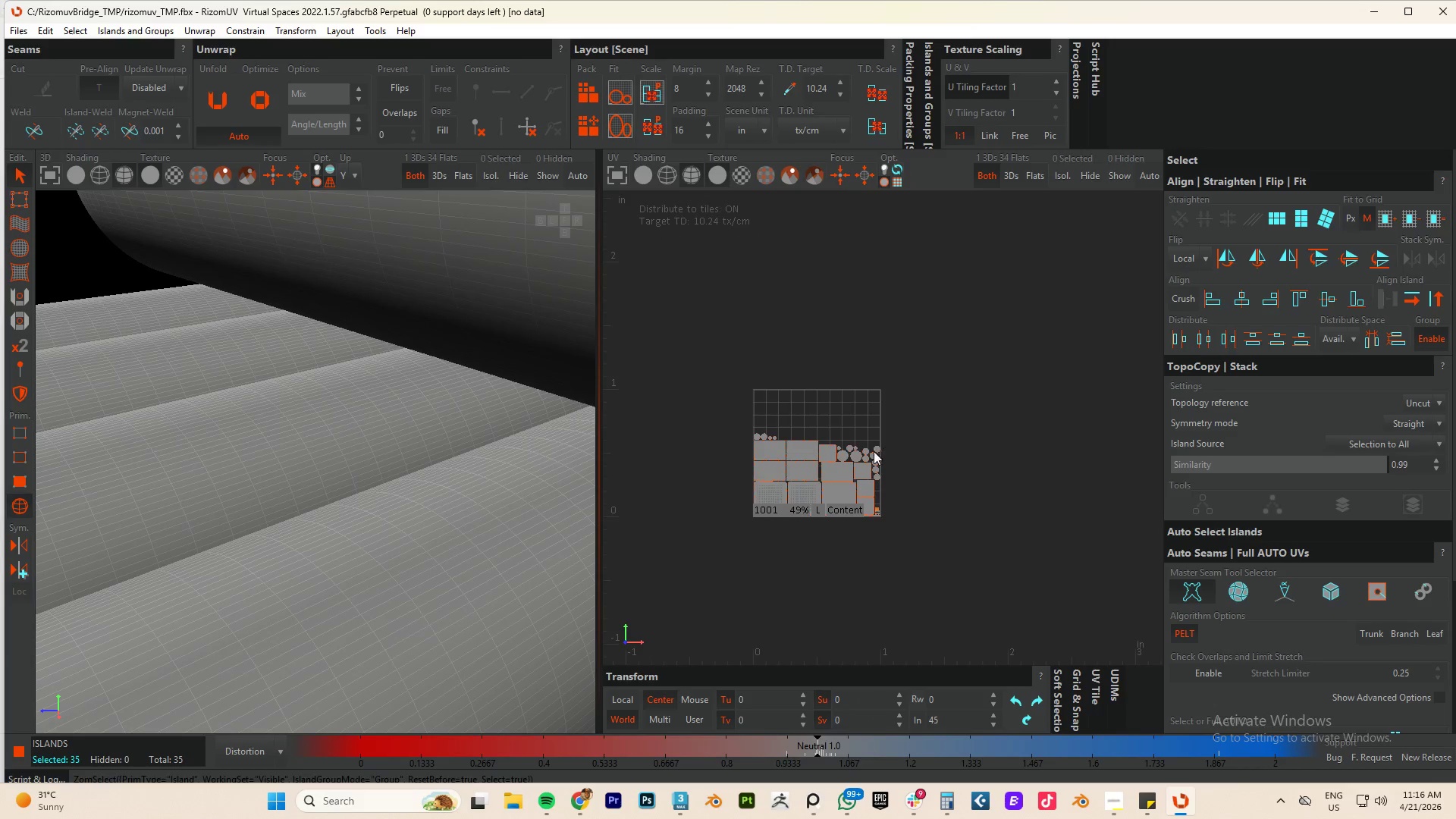 
scroll: coordinate [872, 452], scroll_direction: up, amount: 3.0
 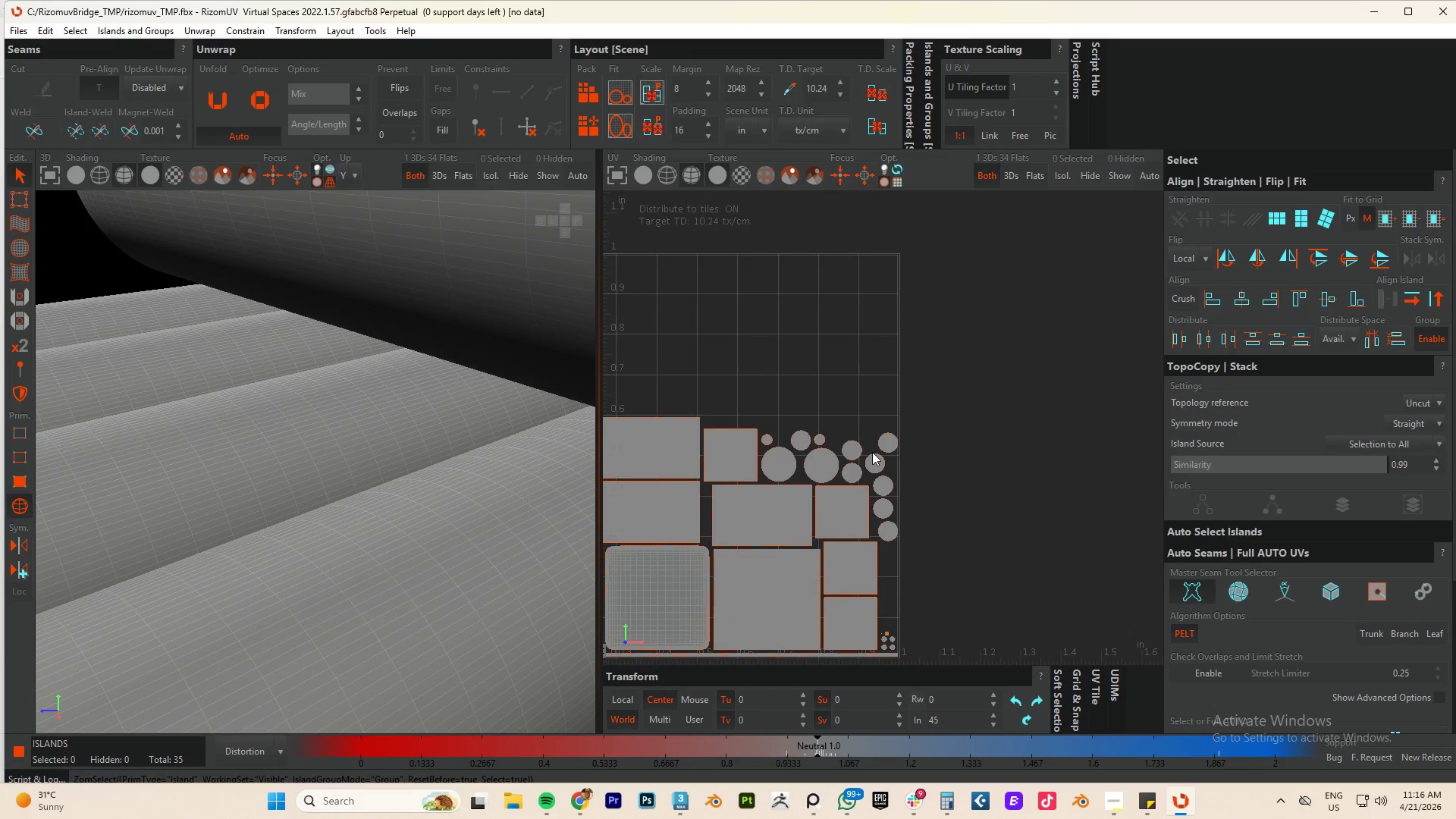 
key(Control+S)